 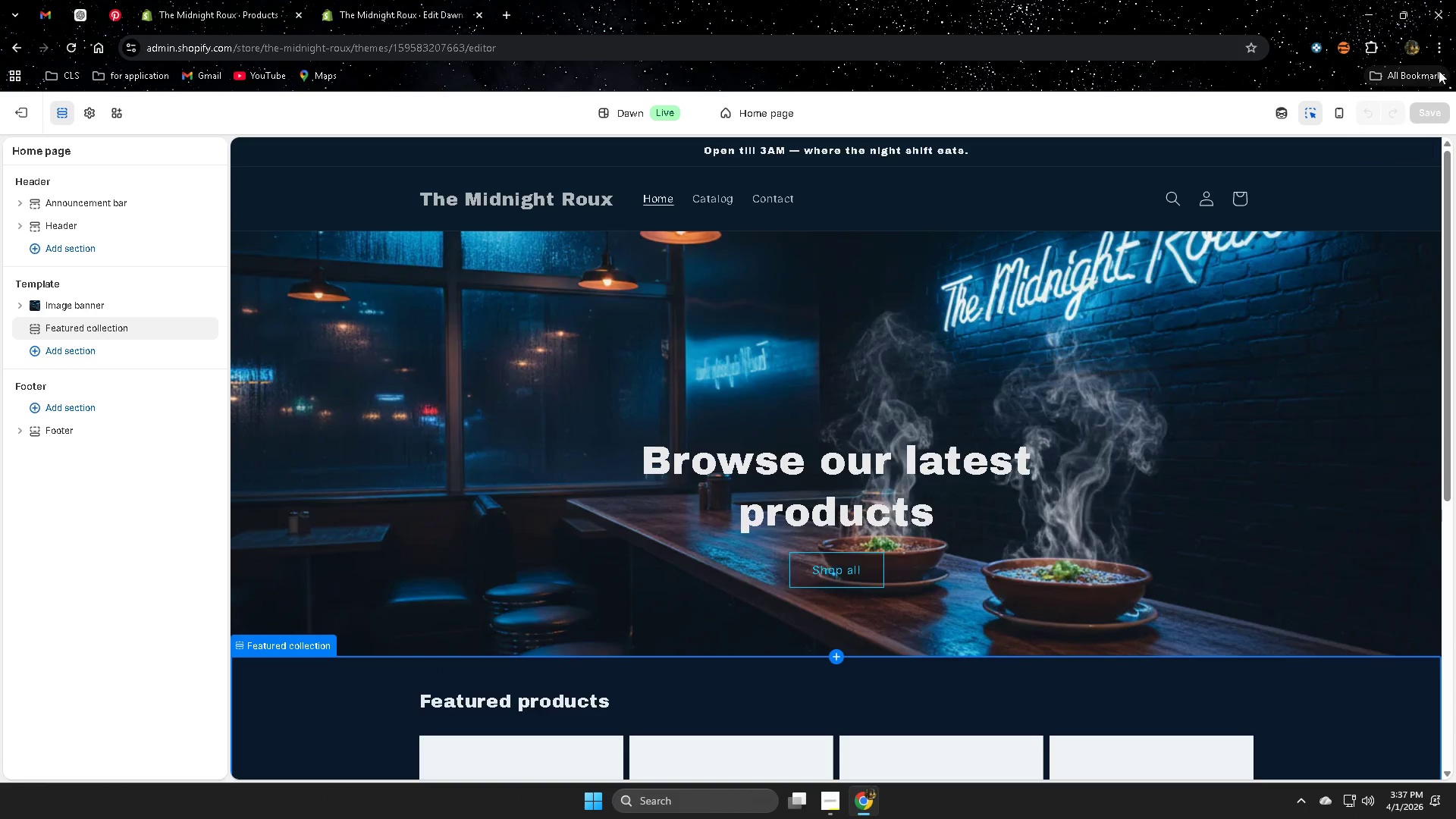 
left_click([1337, 113])
 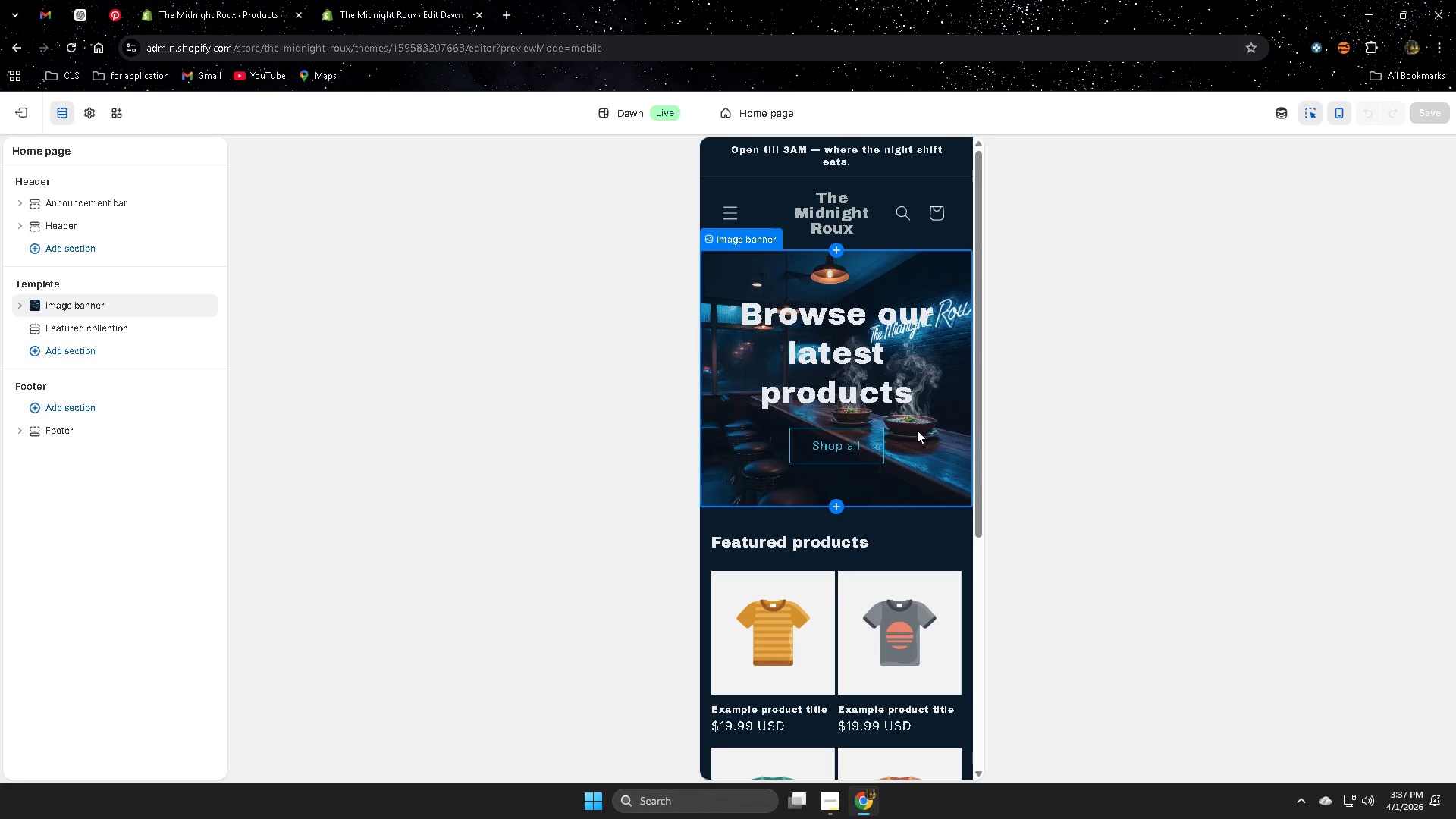 
scroll: coordinate [917, 430], scroll_direction: none, amount: 0.0
 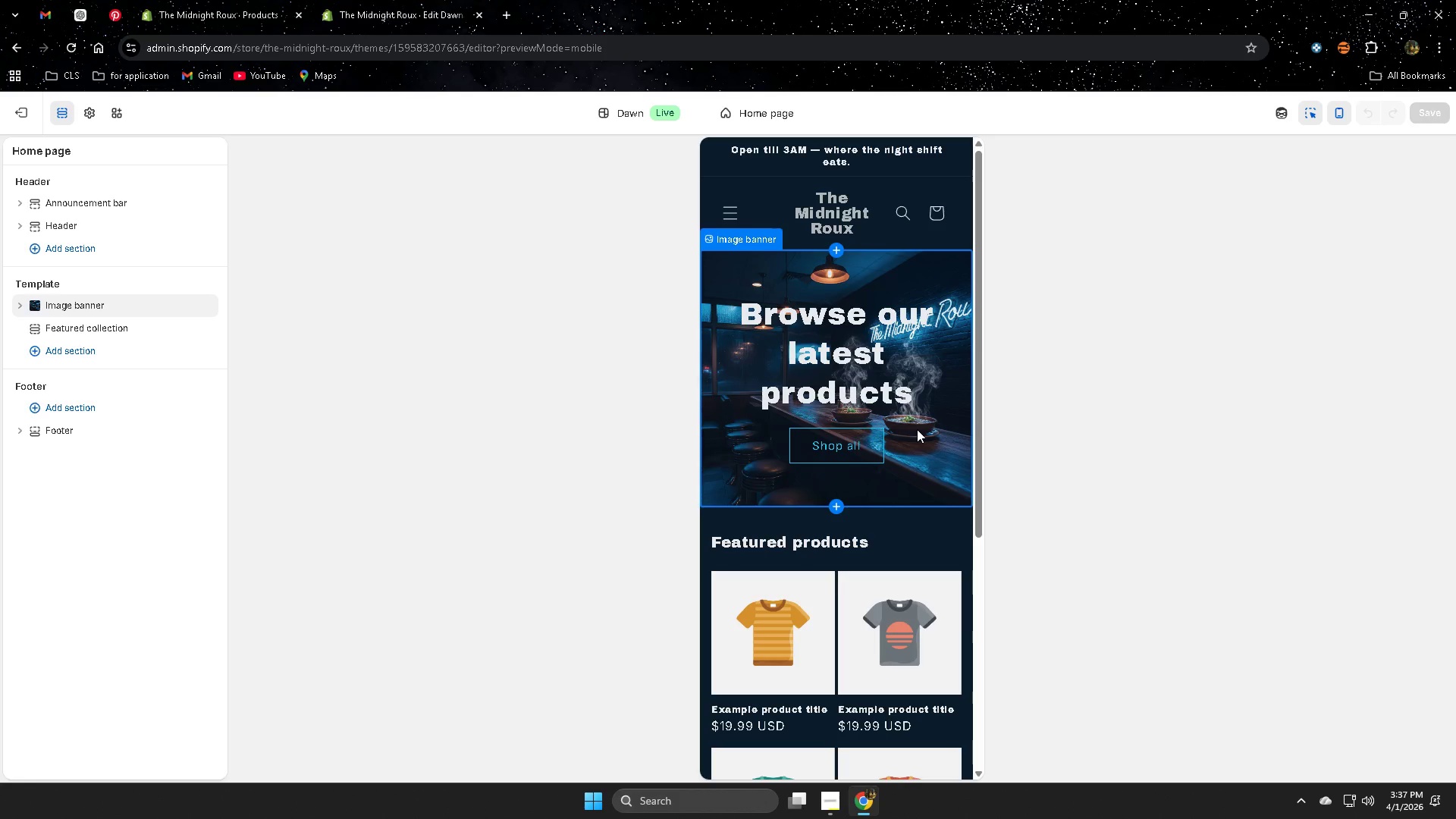 
scroll: coordinate [917, 429], scroll_direction: up, amount: 1.0
 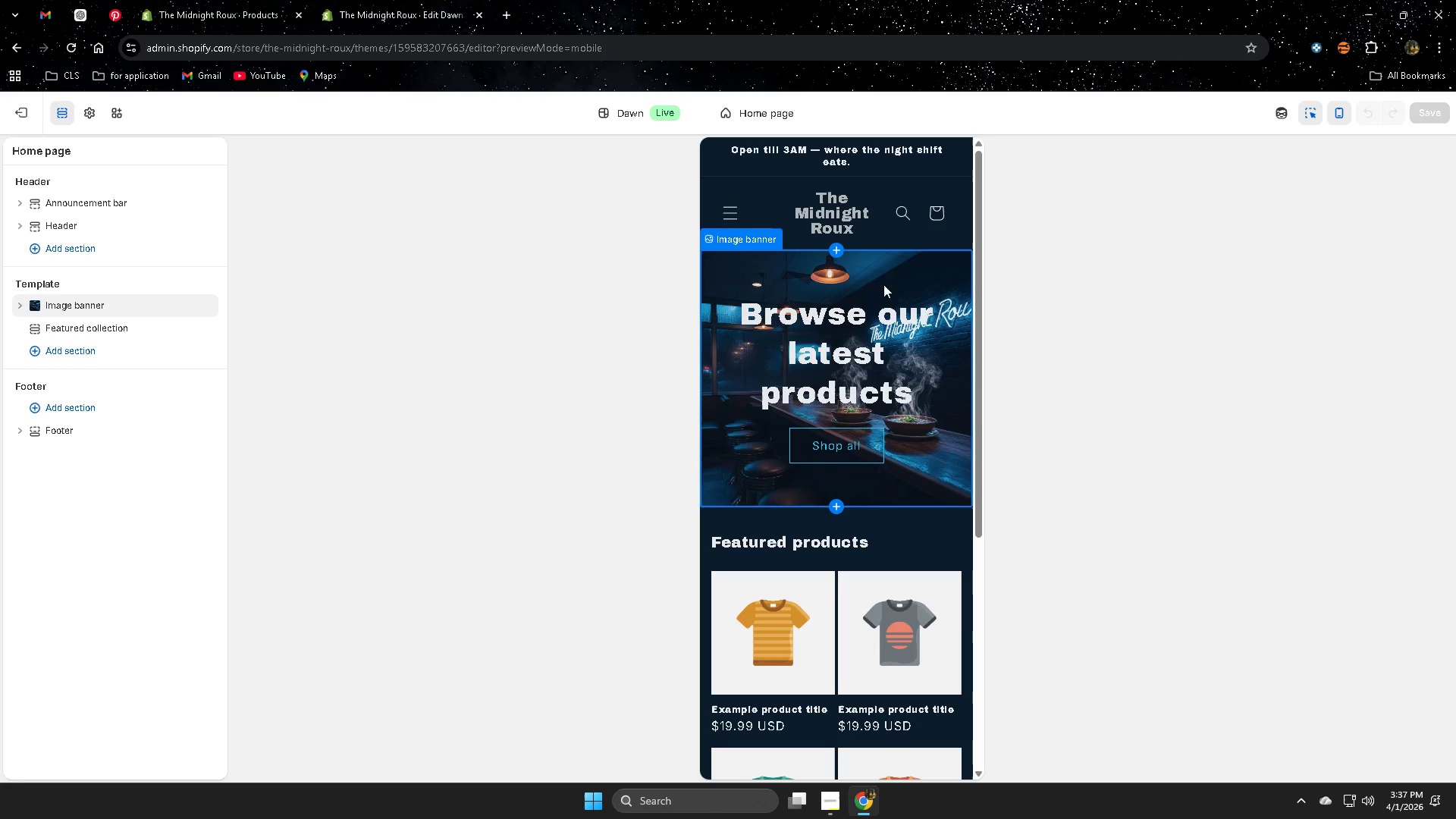 
scroll: coordinate [901, 386], scroll_direction: down, amount: 3.0
 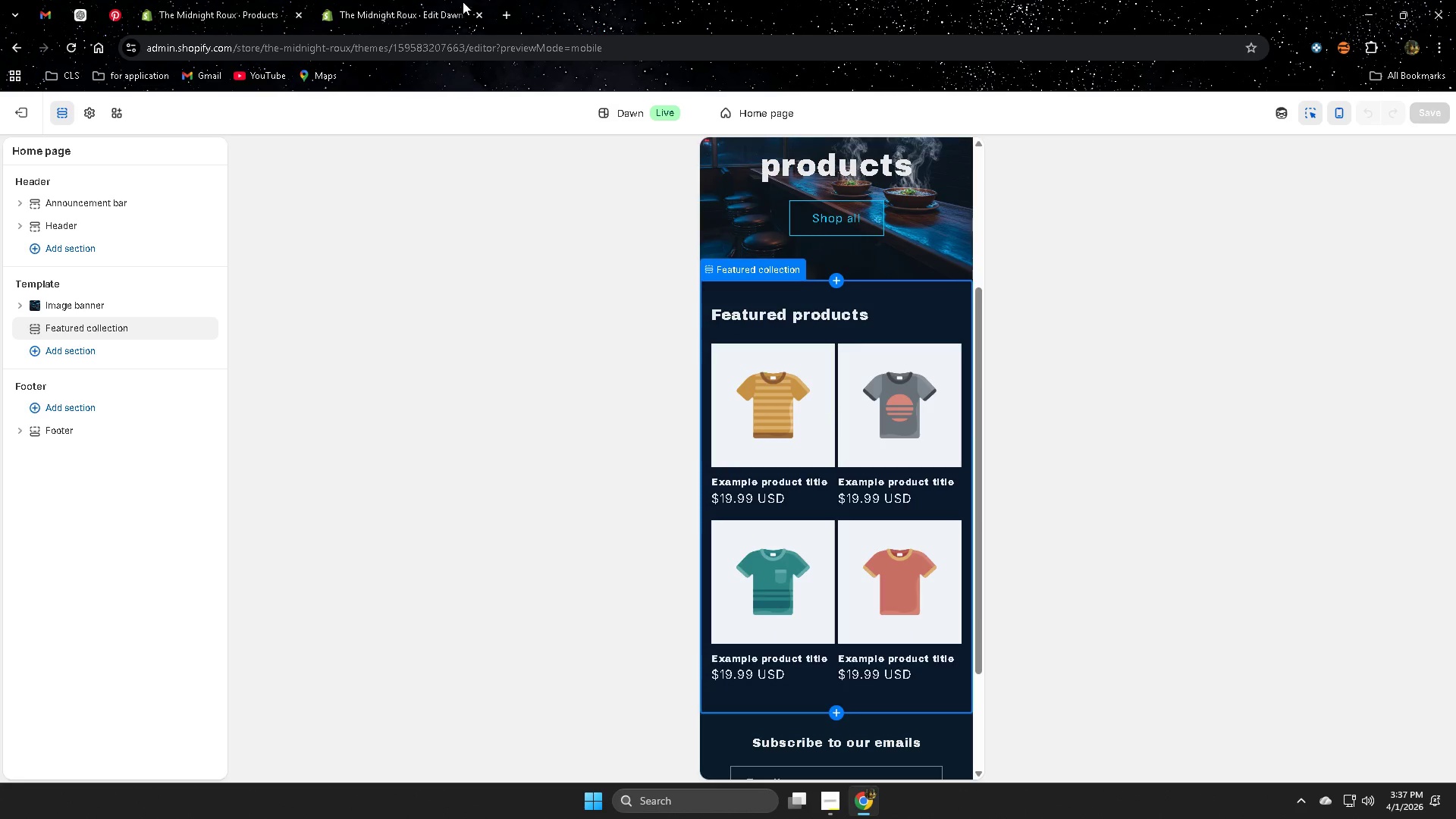 
left_click([180, 0])
 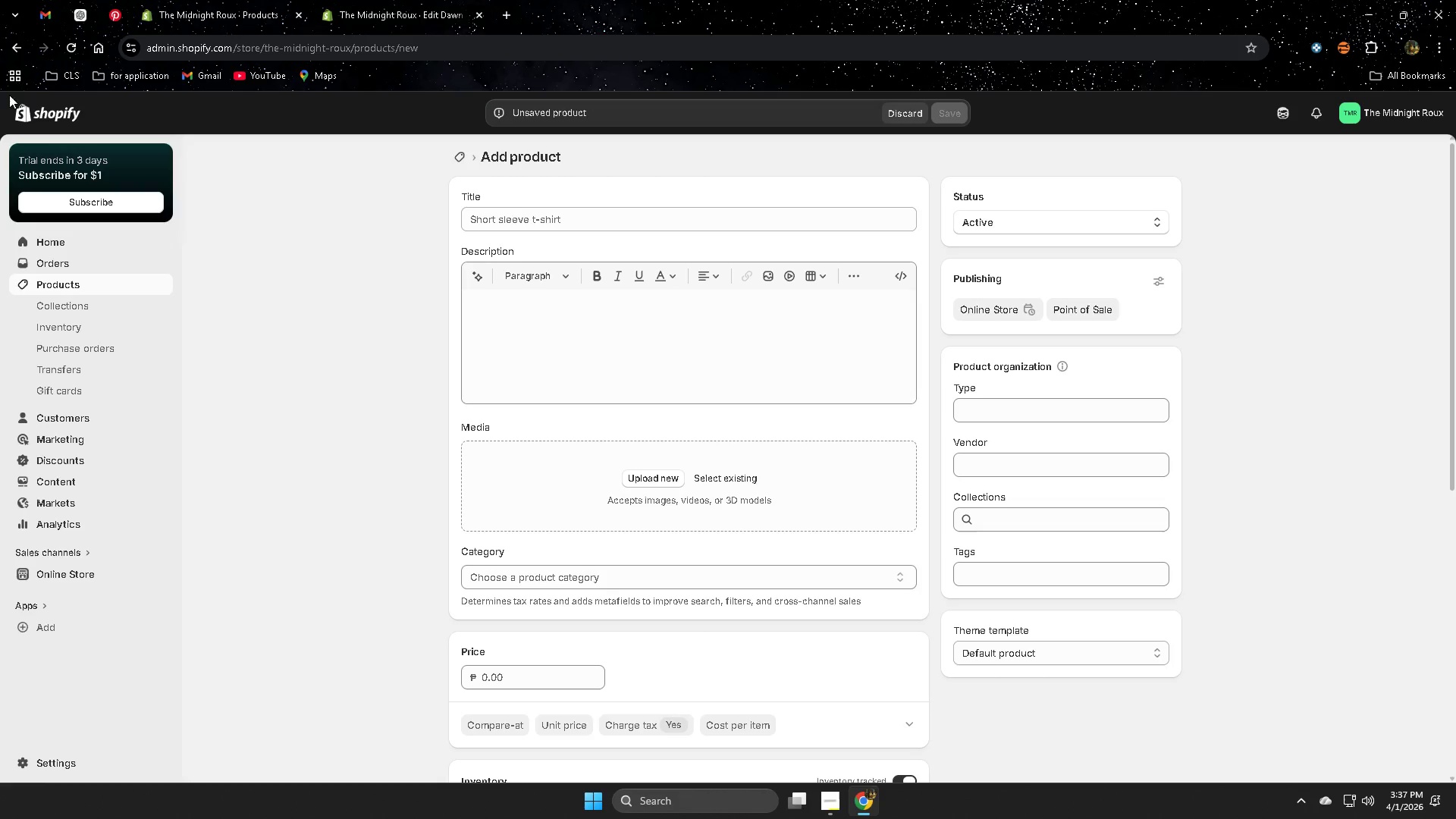 
left_click([79, 8])
 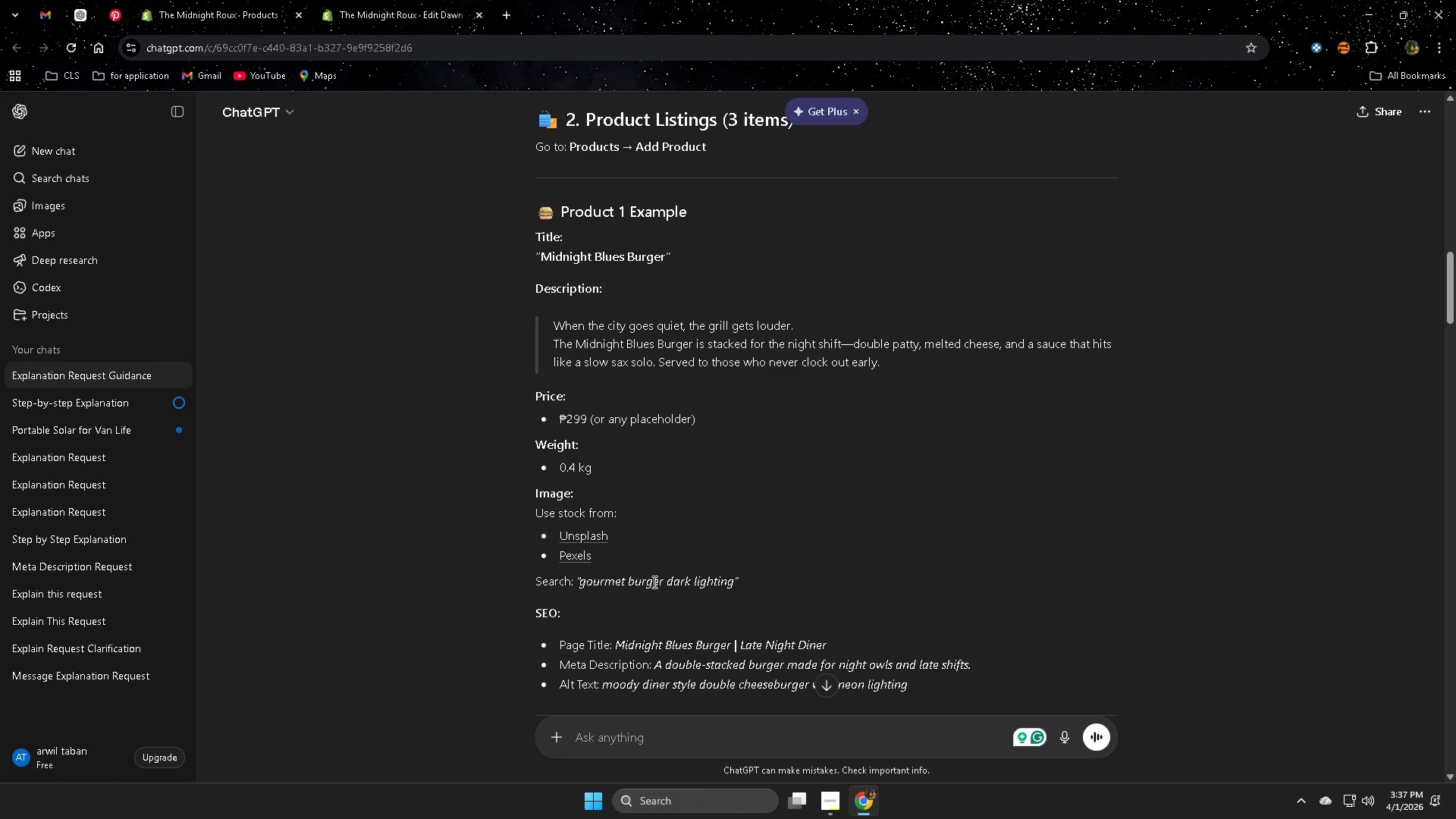 
scroll: coordinate [875, 563], scroll_direction: down, amount: 1.0
 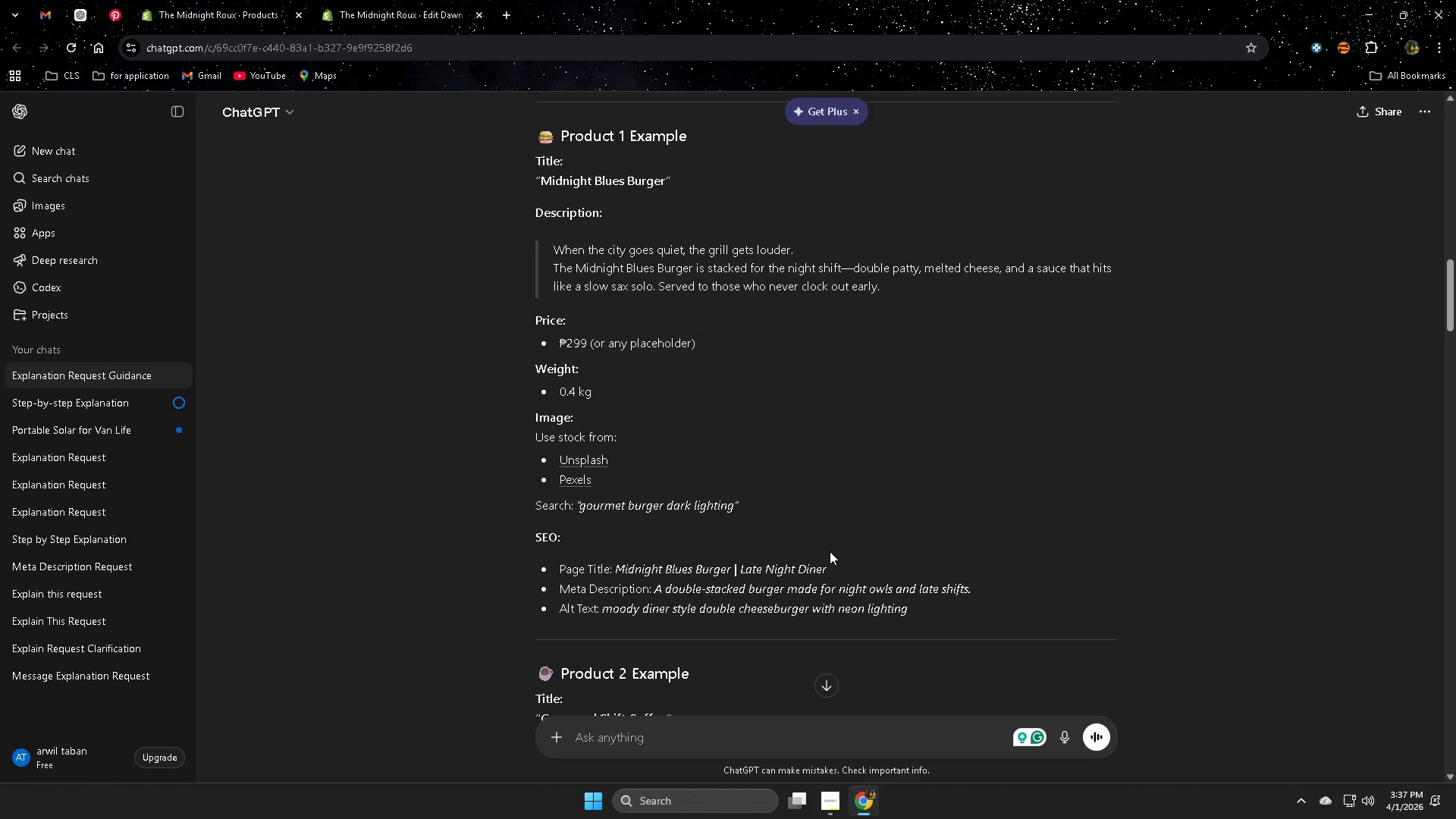 
scroll: coordinate [830, 551], scroll_direction: up, amount: 1.0
 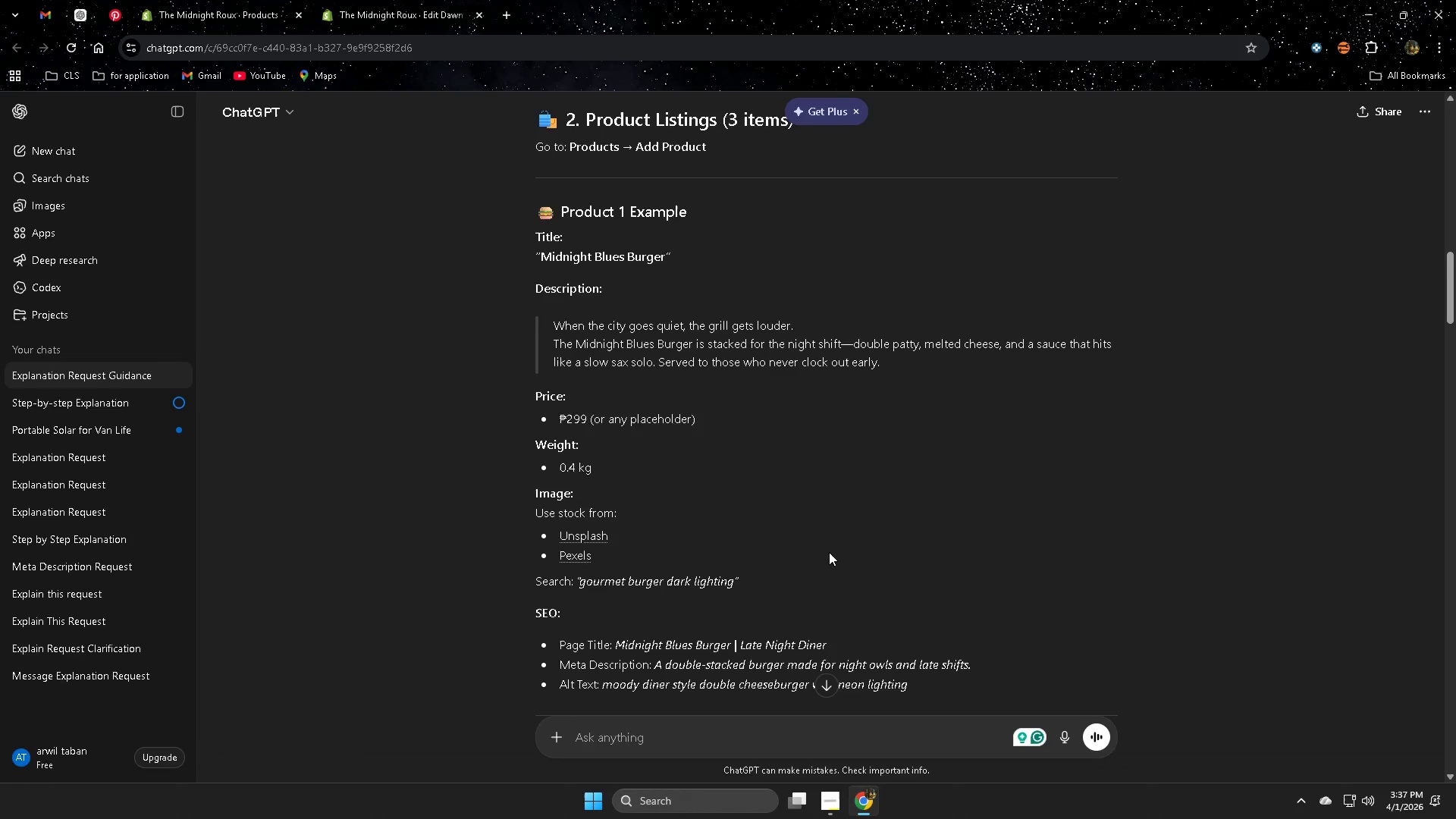 
scroll: coordinate [829, 544], scroll_direction: down, amount: 1.0
 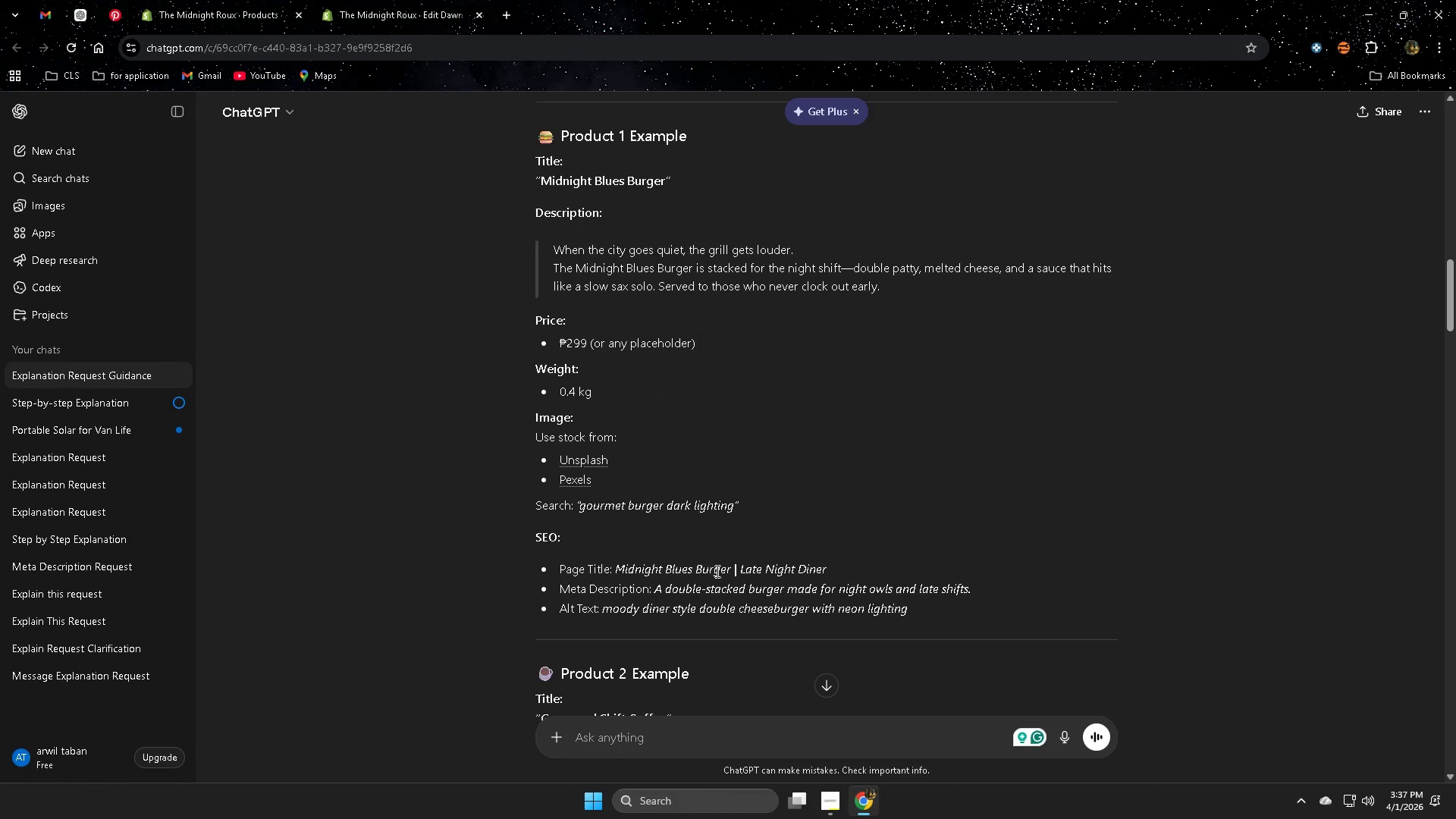 
wait(7.97)
 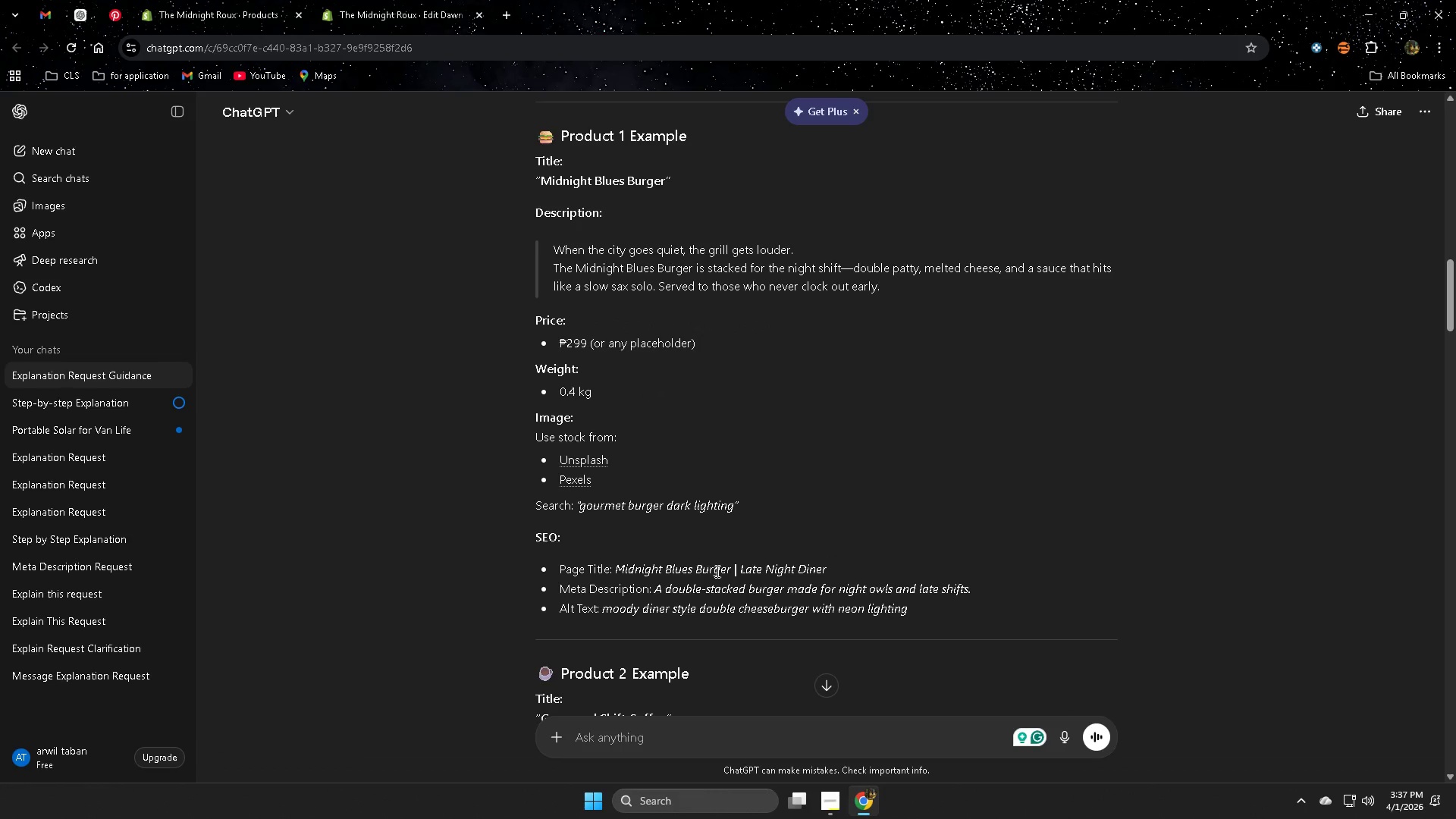 
scroll: coordinate [464, 573], scroll_direction: up, amount: 1.0
 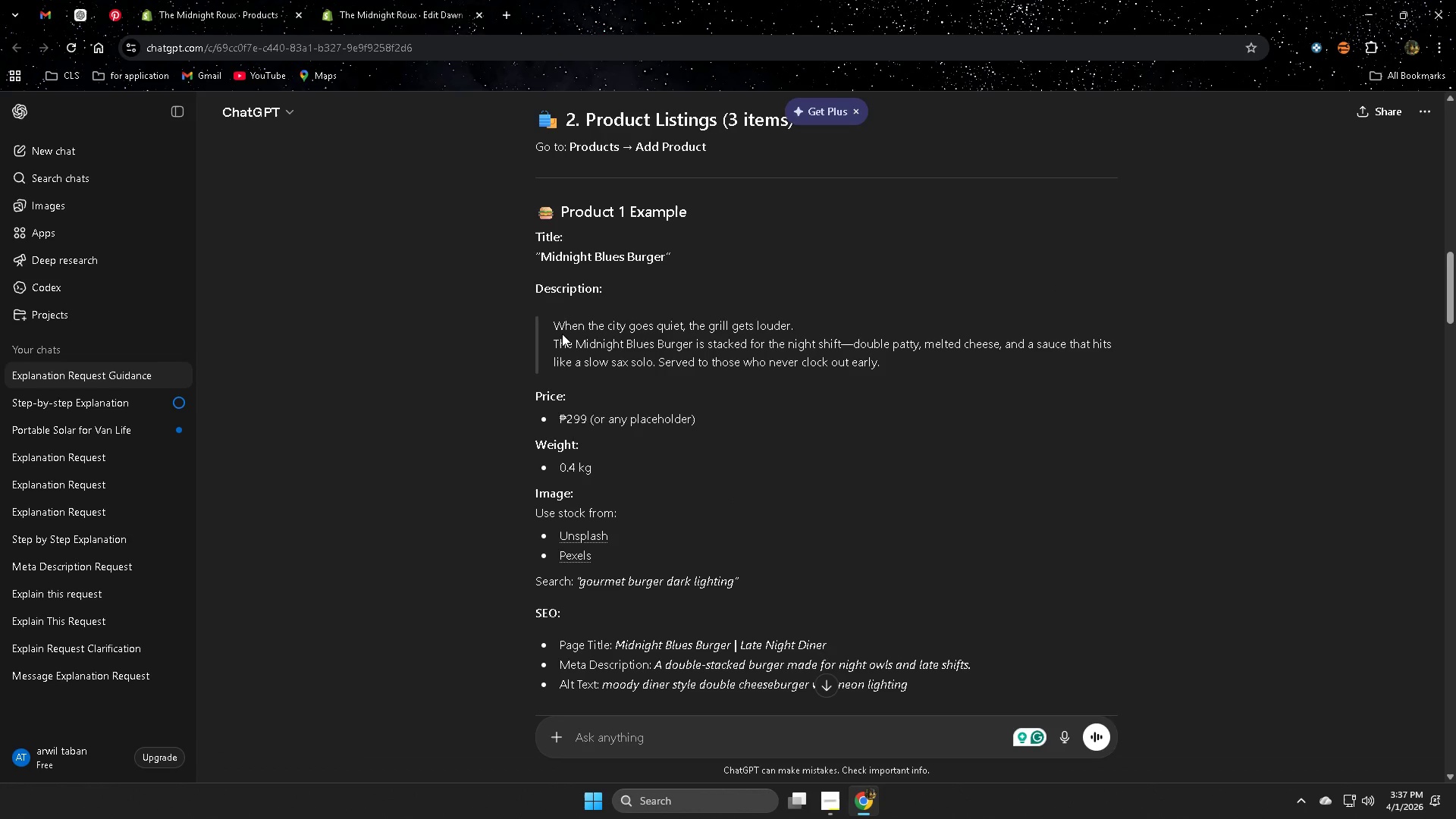 
left_click([551, 252])
 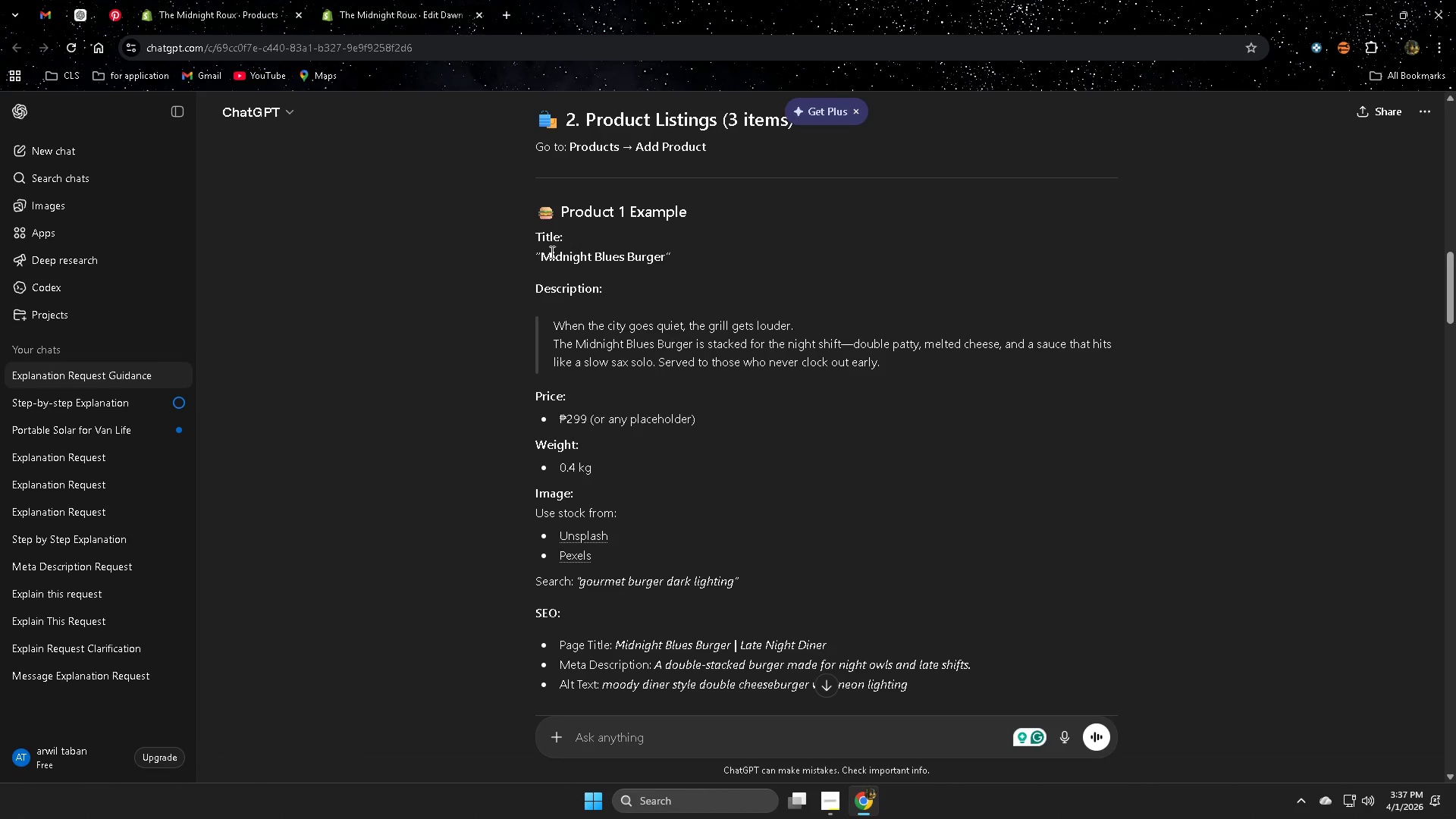 
left_click_drag(start_coordinate=[551, 252], to_coordinate=[642, 252])
 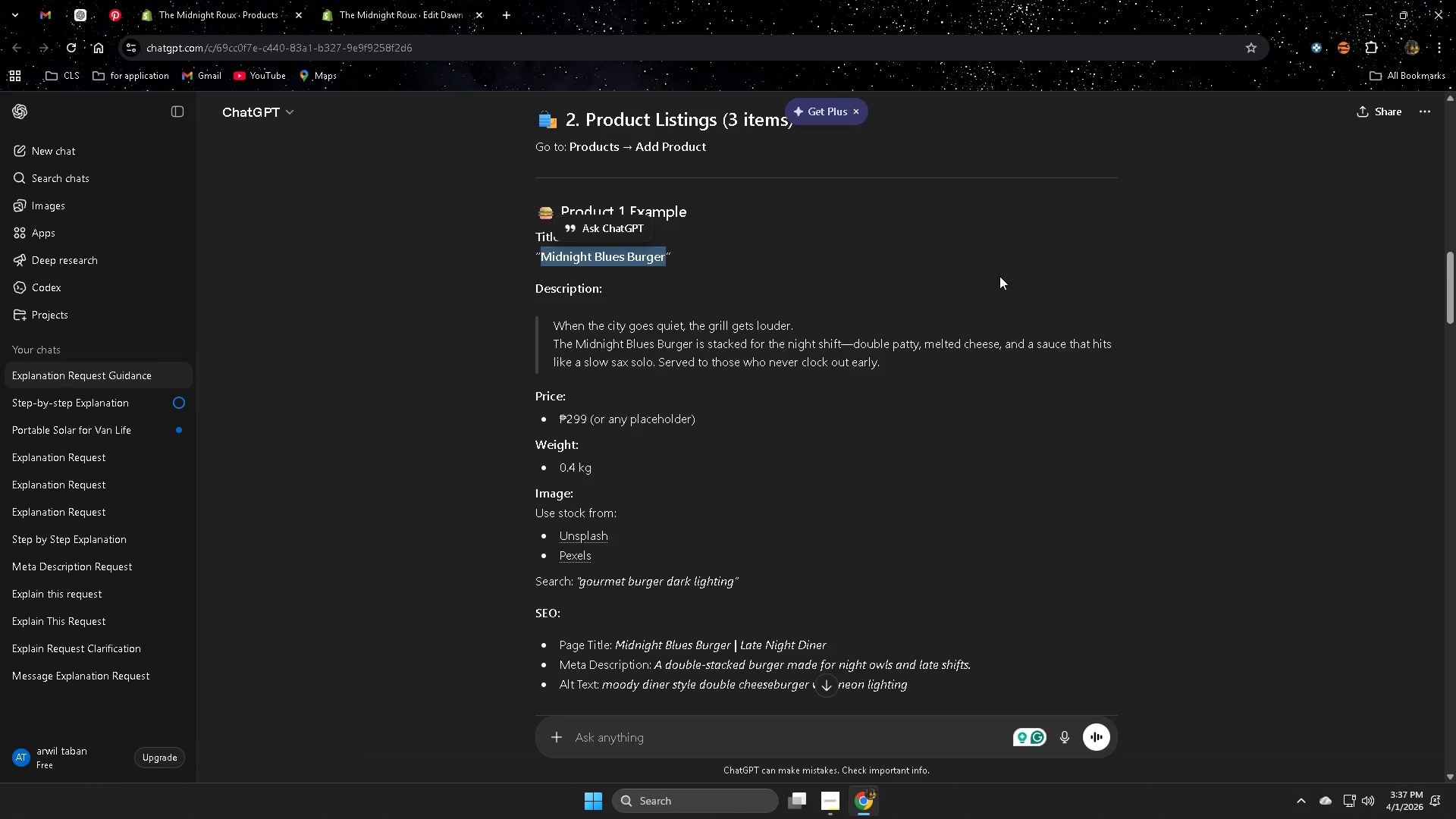 
key(Control+C)
 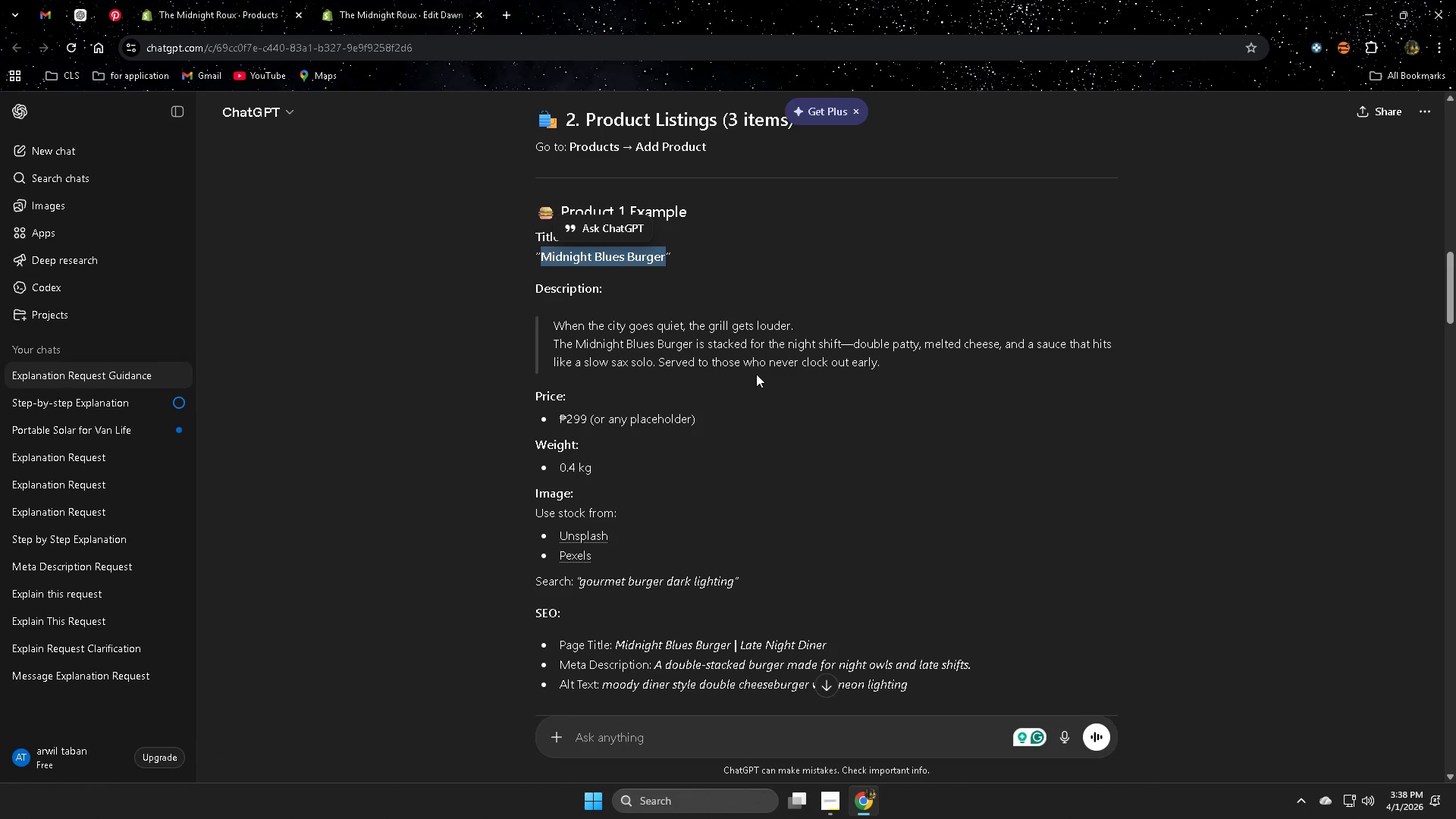 
wait(5.84)
 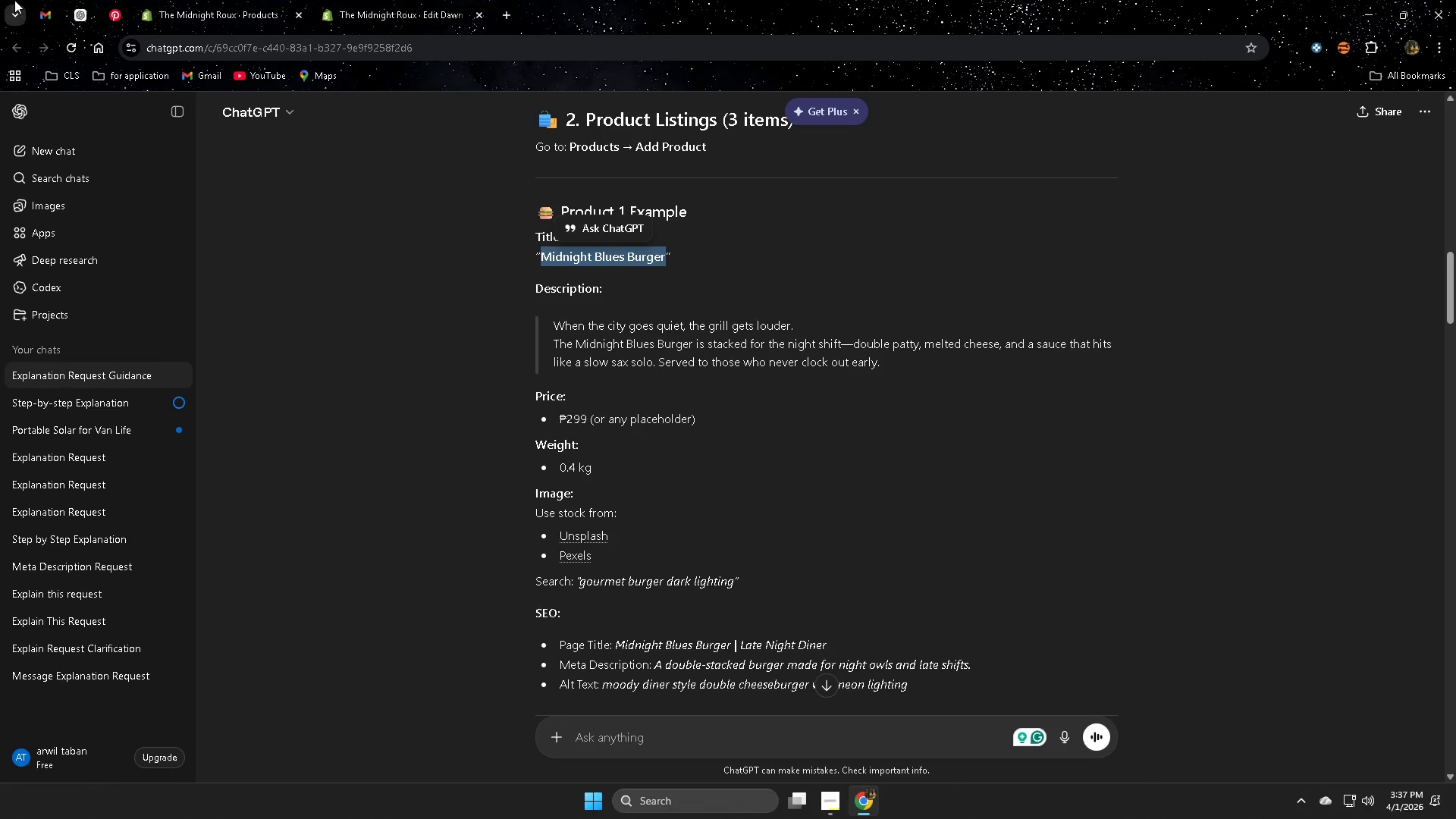 
scroll: coordinate [827, 545], scroll_direction: down, amount: 1.0
 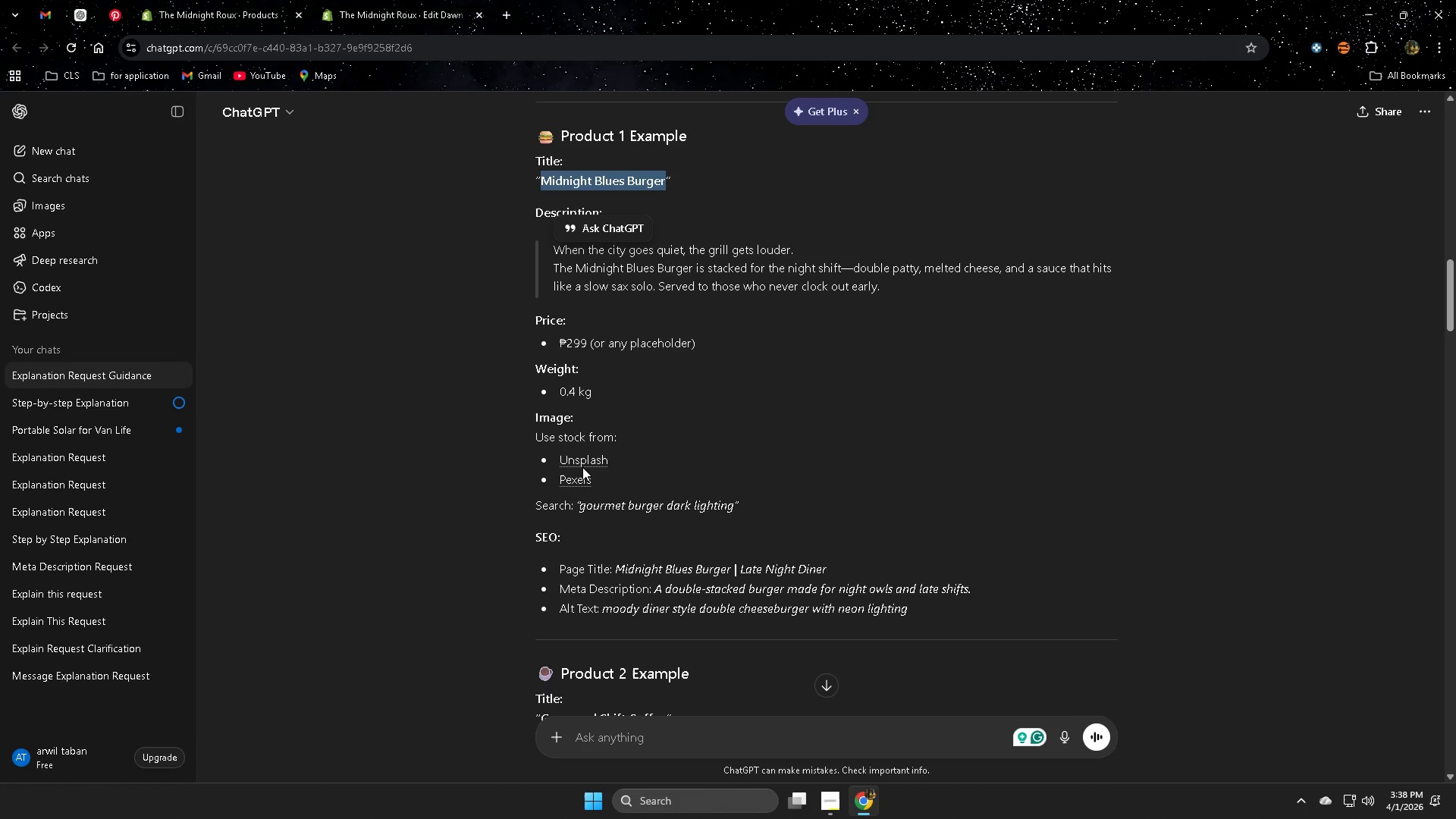 
middle_click([576, 485])
 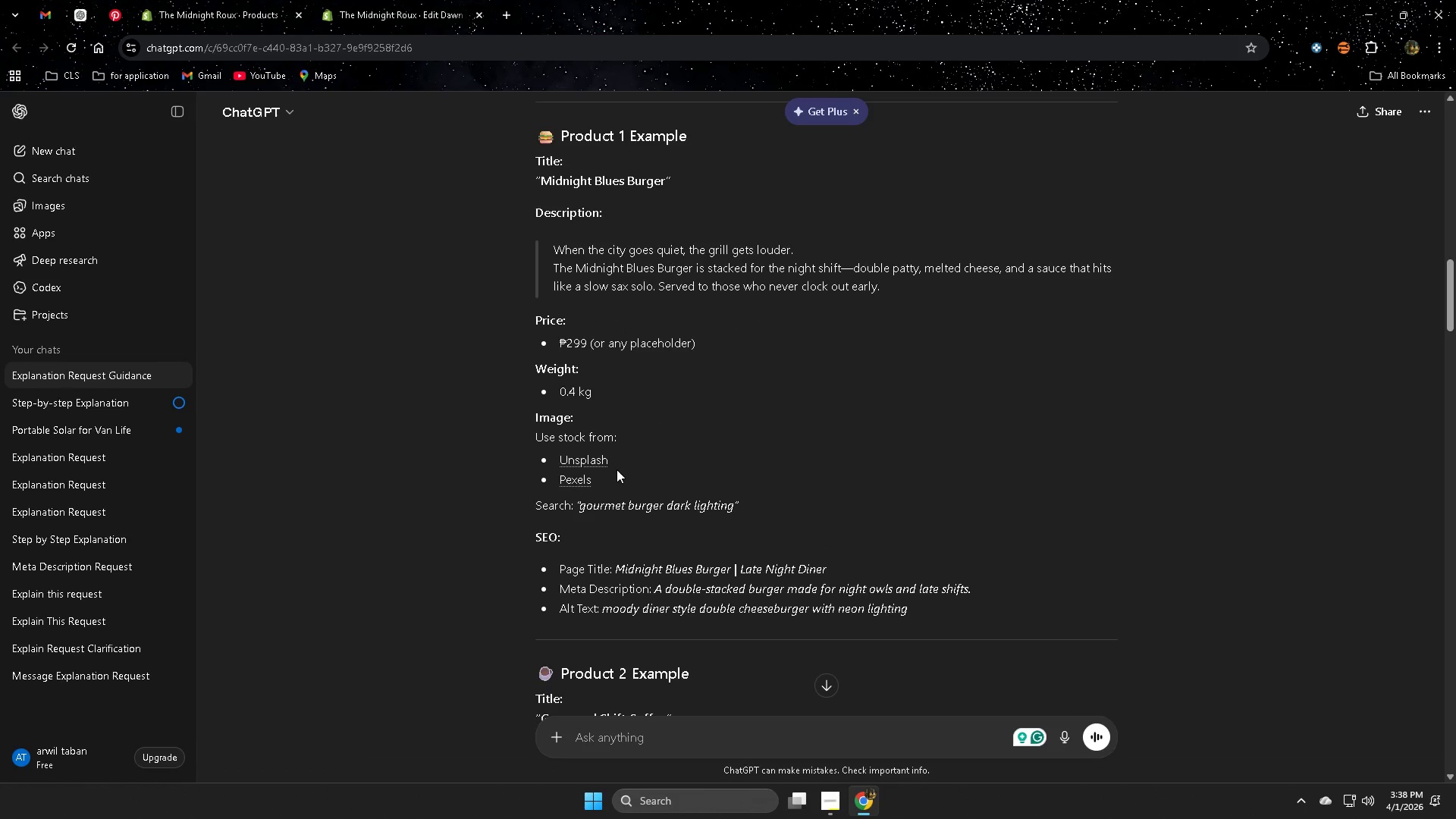 
left_click_drag(start_coordinate=[608, 464], to_coordinate=[556, 466])
 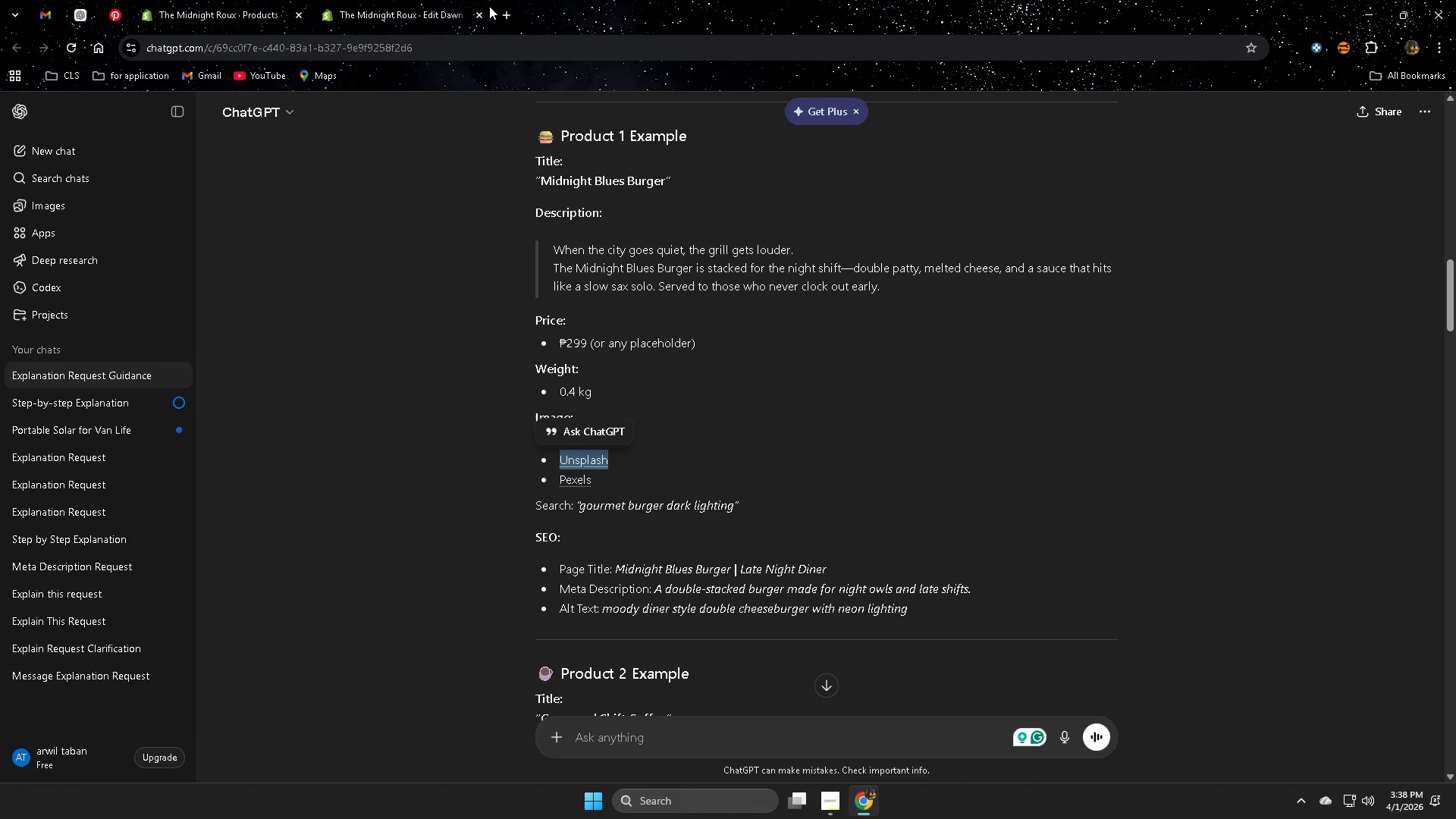 
key(Control+ControlLeft)
 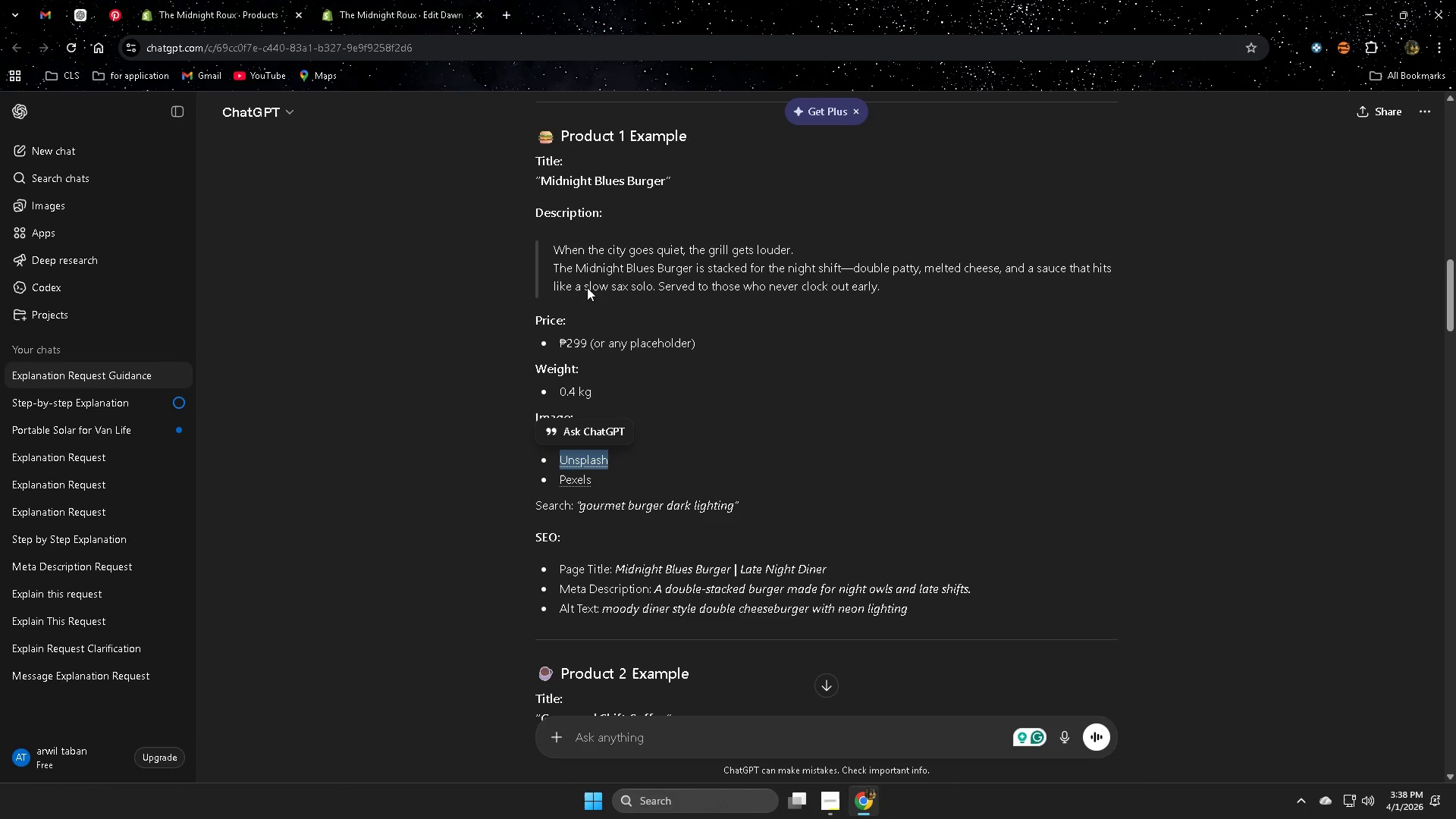 
key(Control+C)
 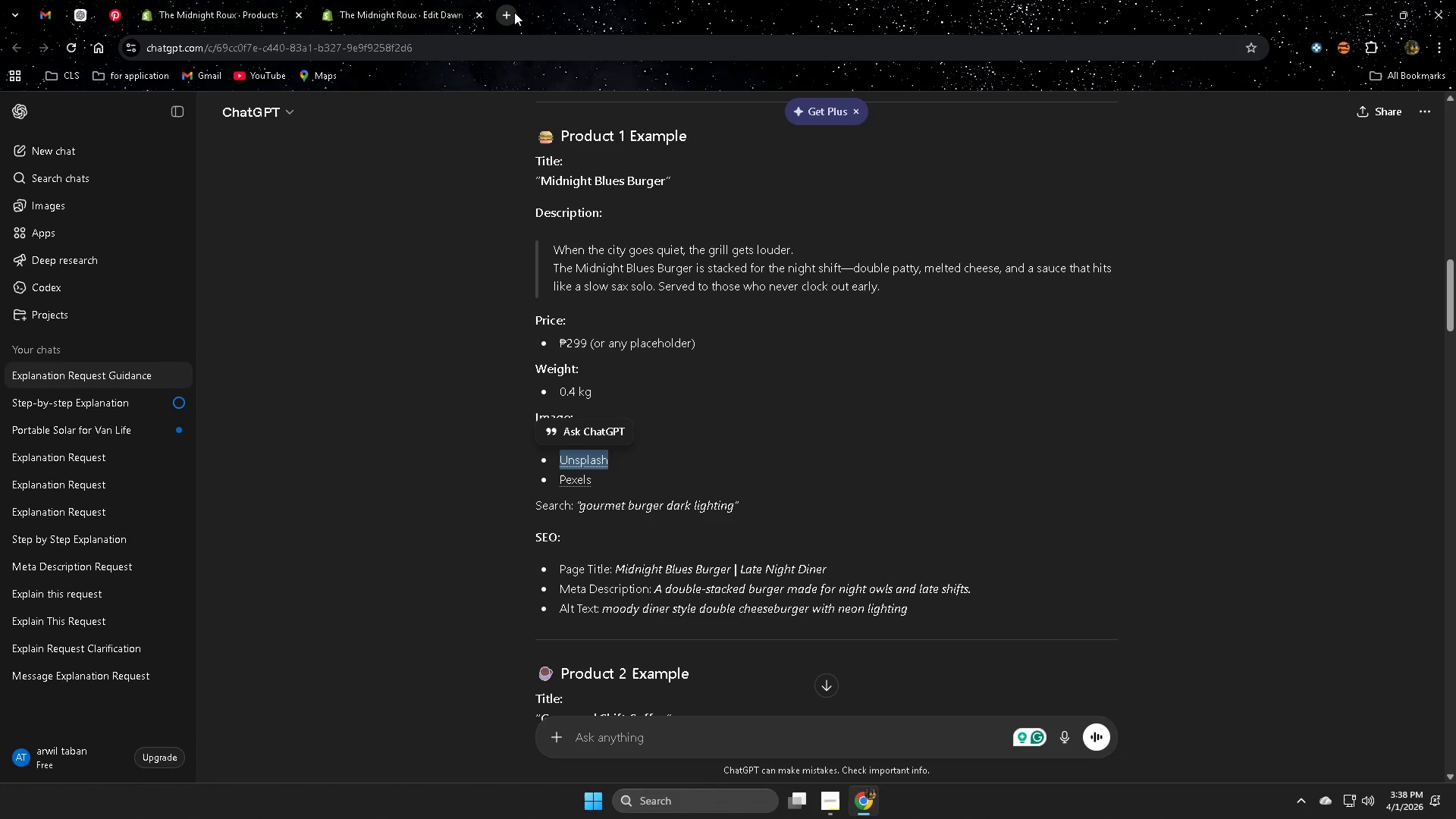 
left_click([511, 10])
 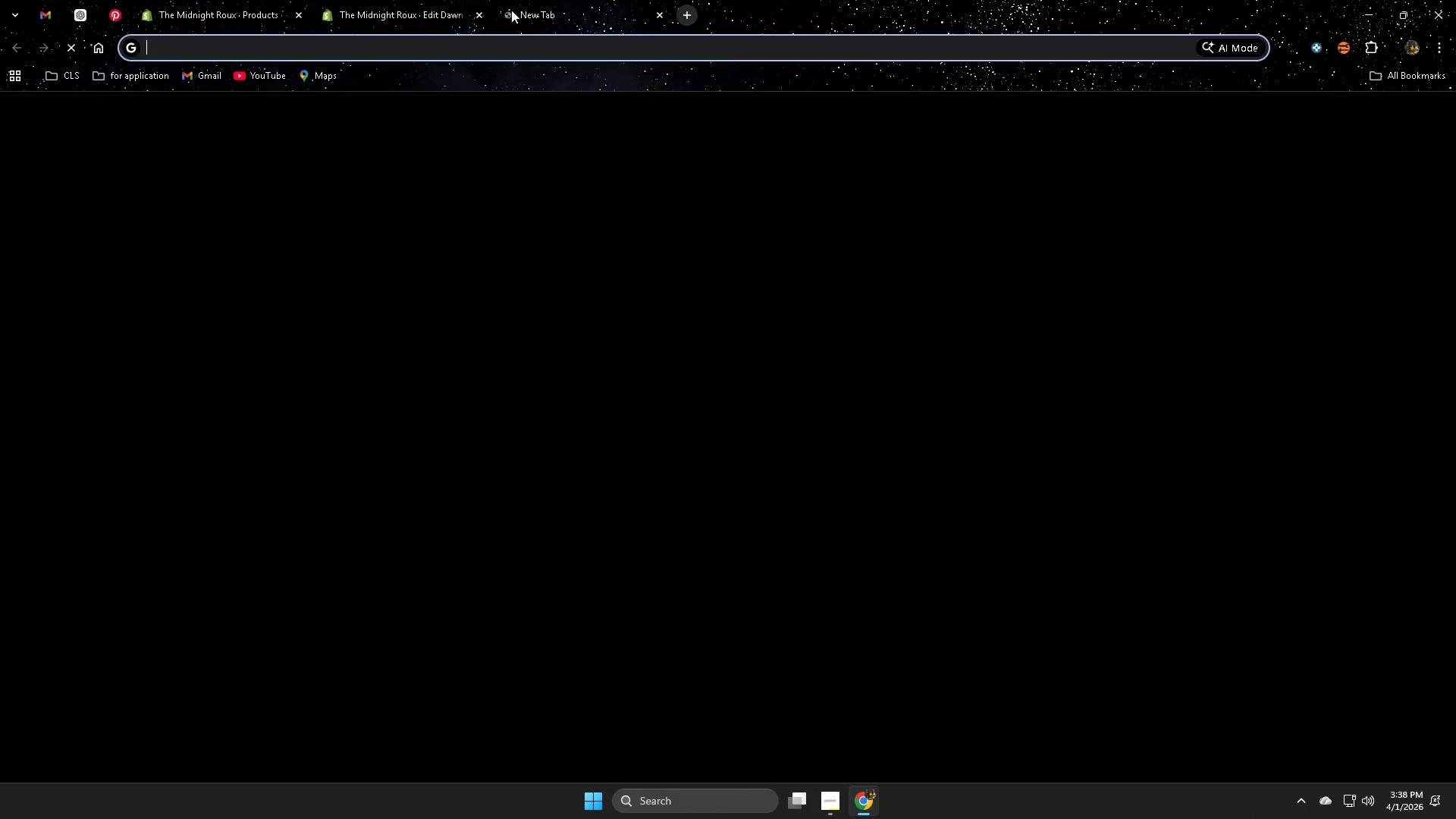 
key(Control+V)
 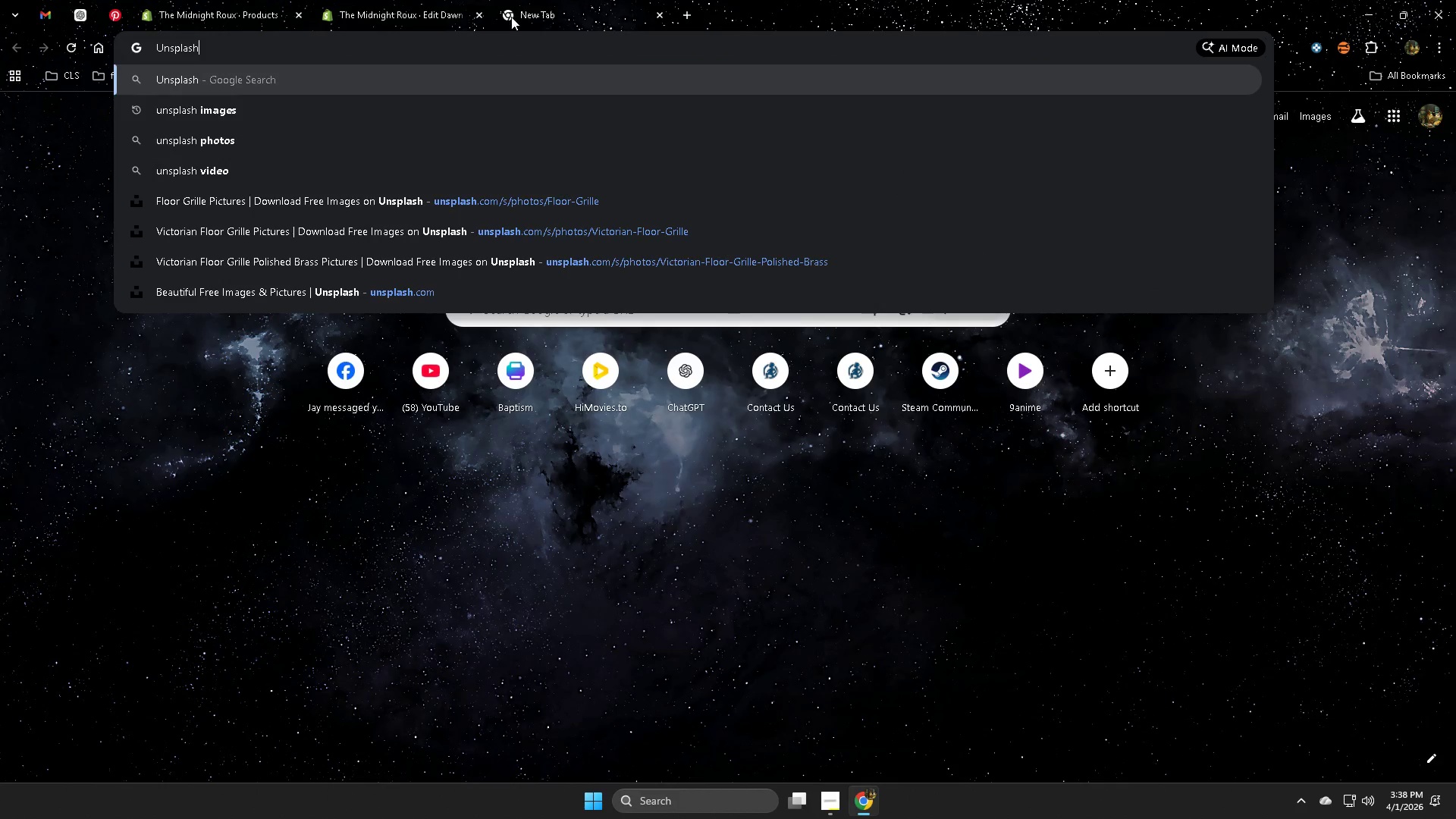 
key(Enter)
 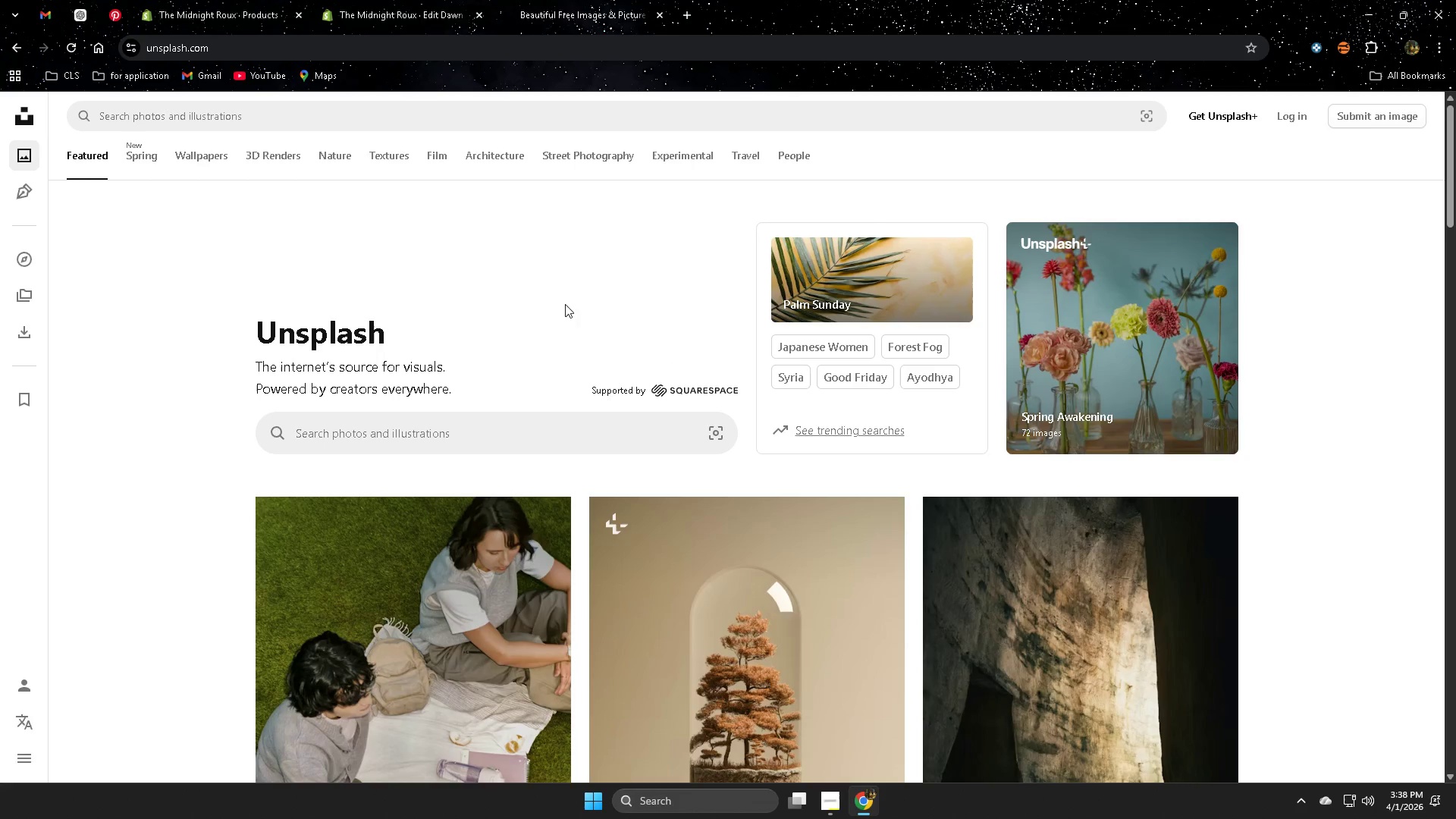 
left_click([282, 113])
 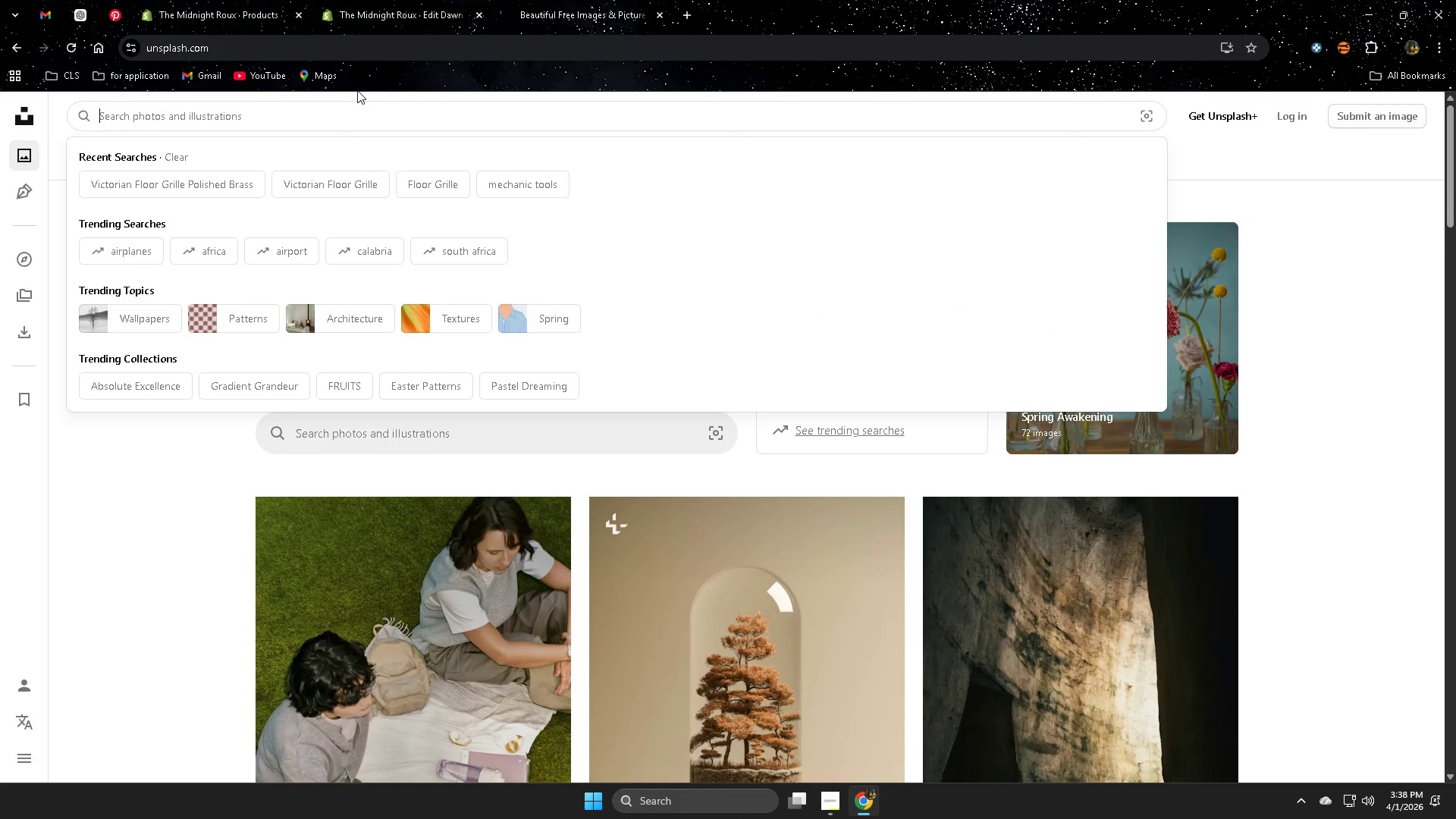 
left_click([654, 0])
 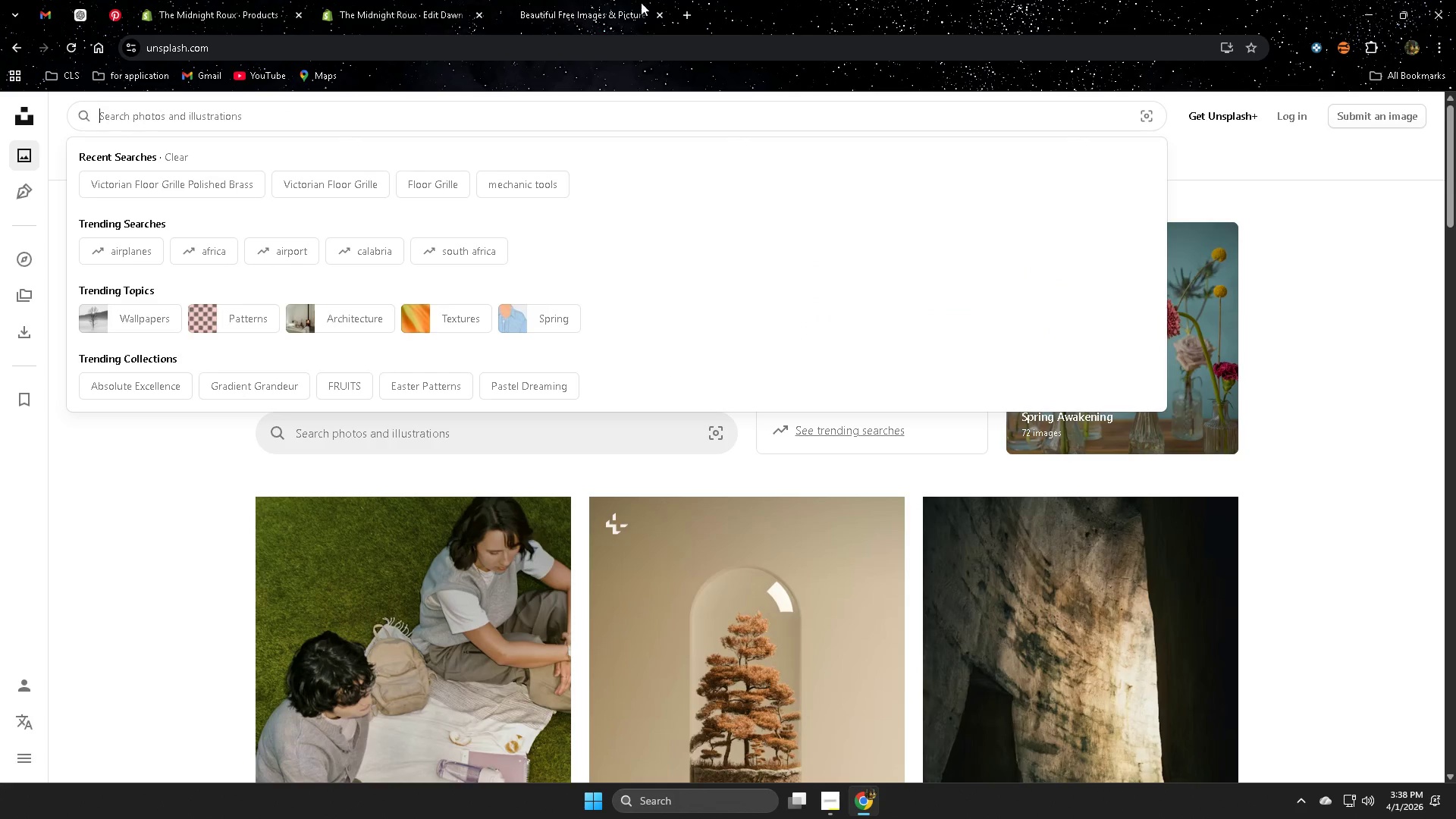 
key(Control+W)
 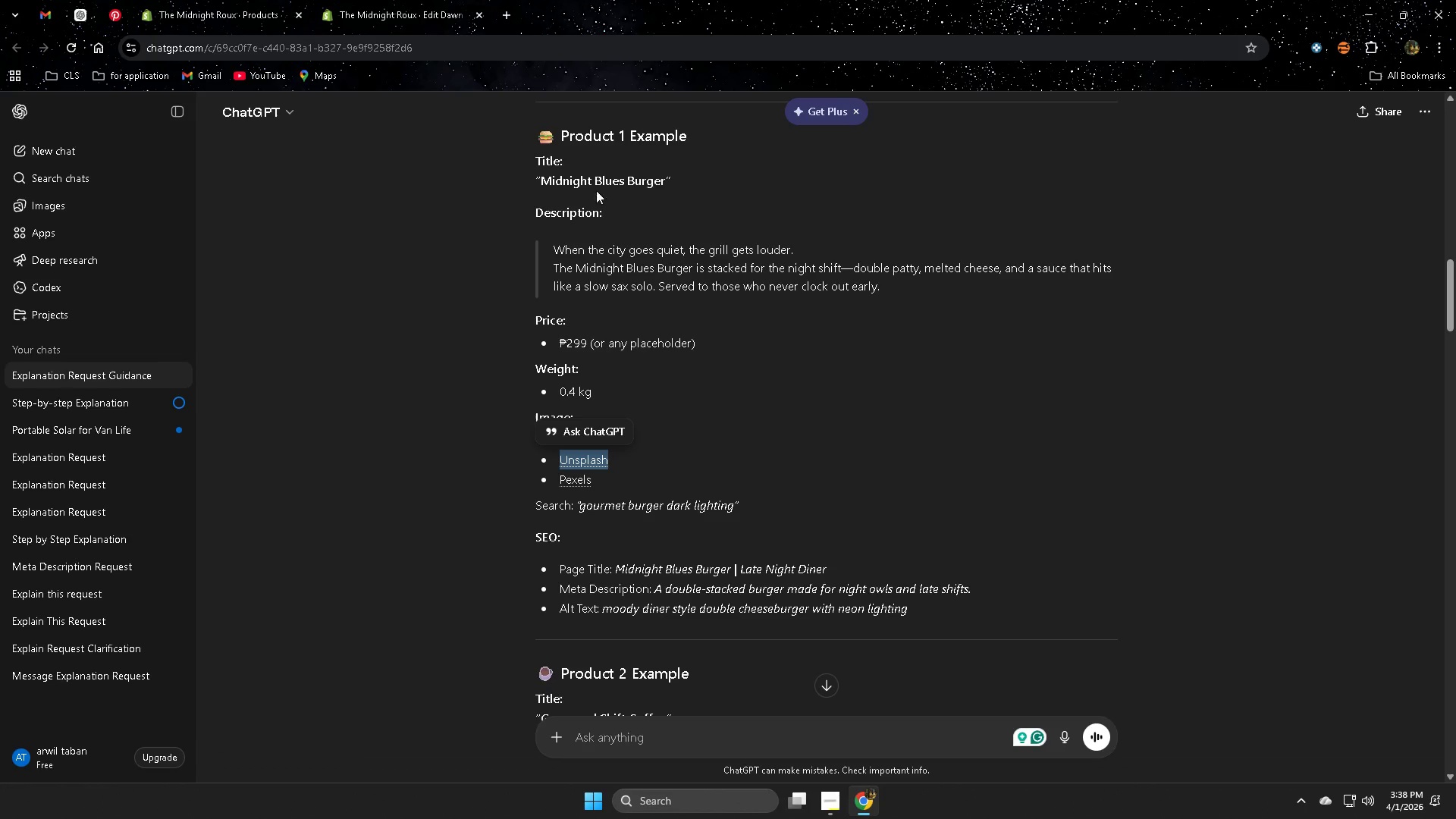 
left_click_drag(start_coordinate=[556, 180], to_coordinate=[630, 182])
 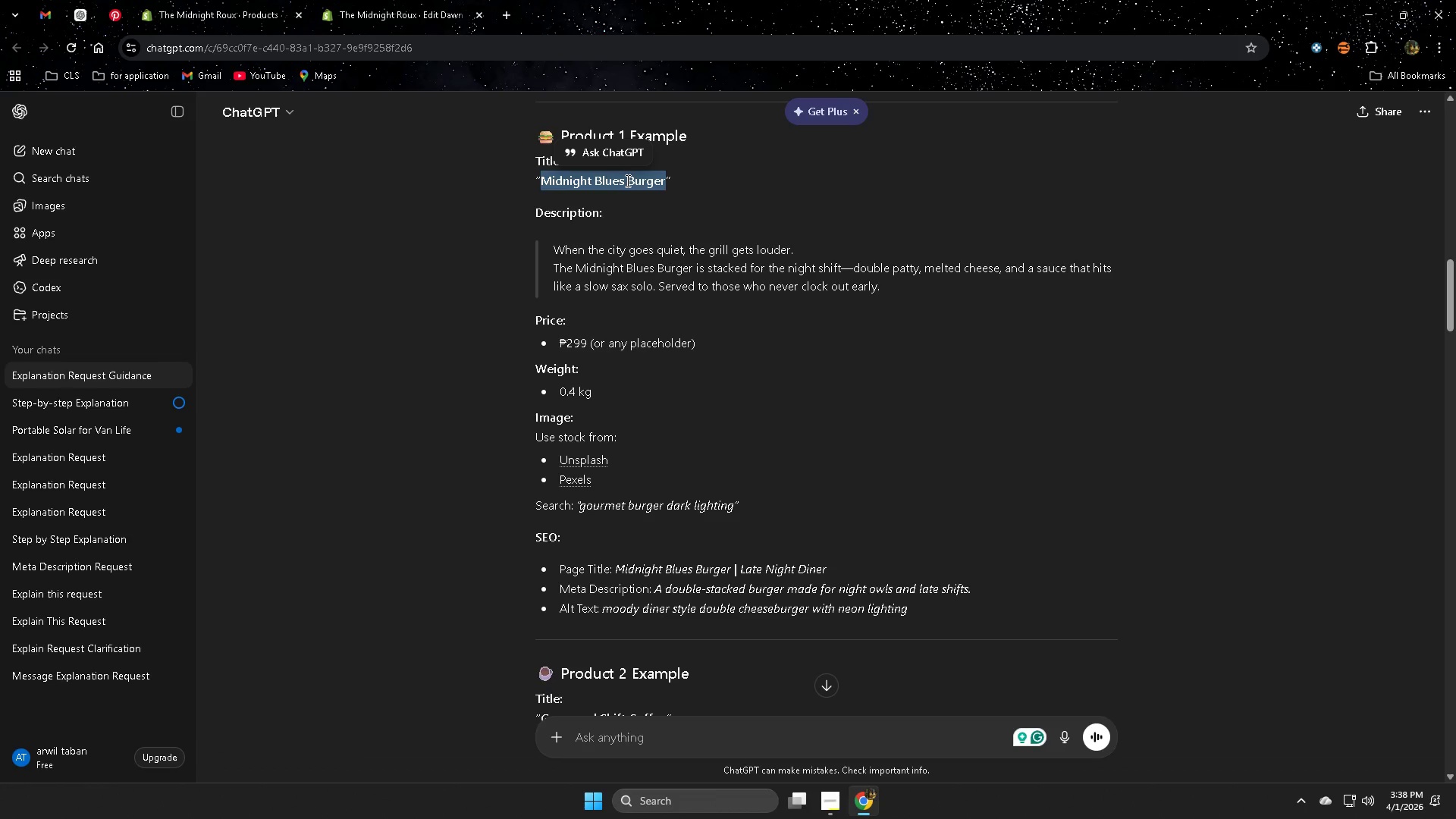 
key(Control+ControlLeft)
 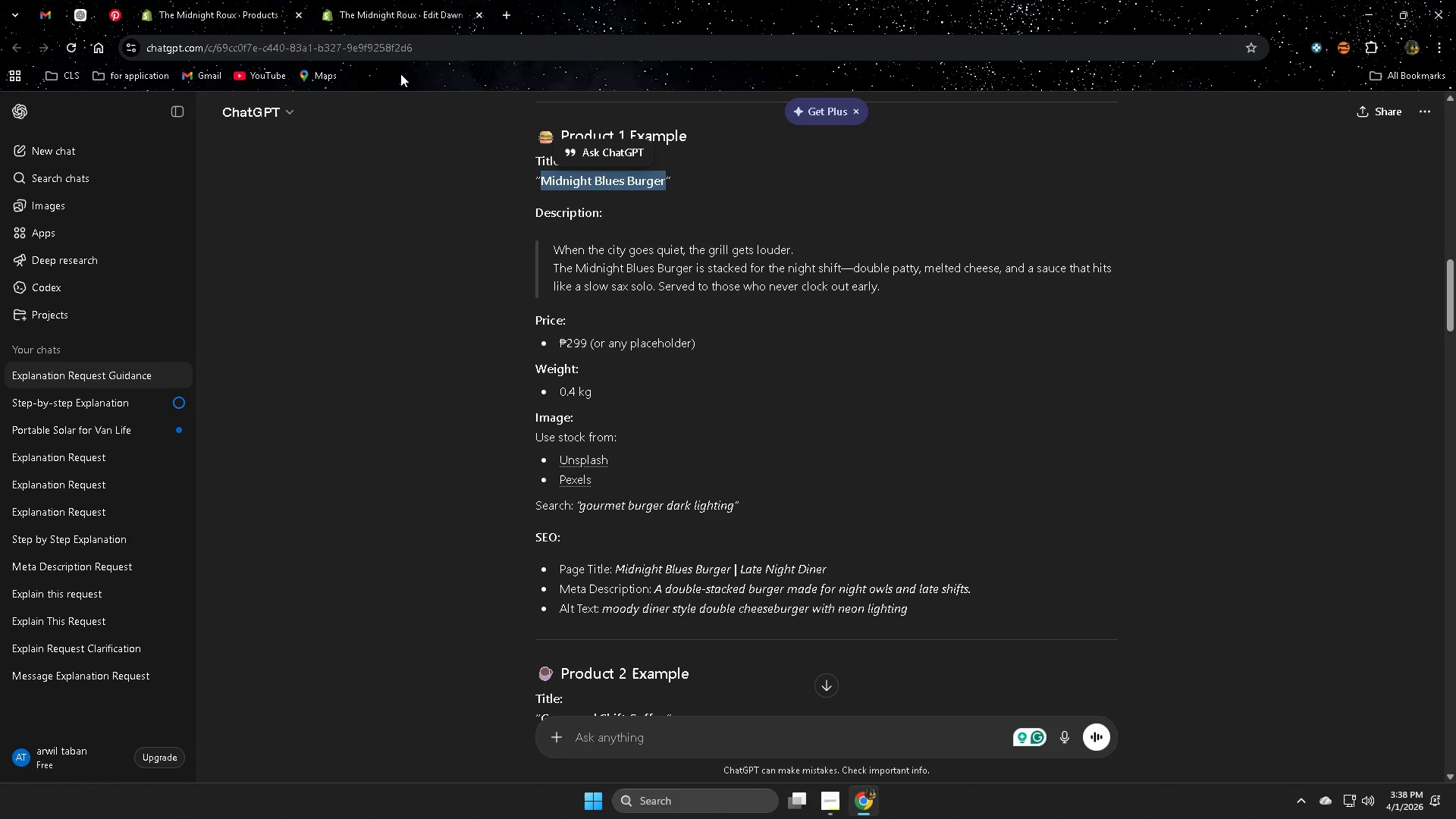 
key(Control+C)
 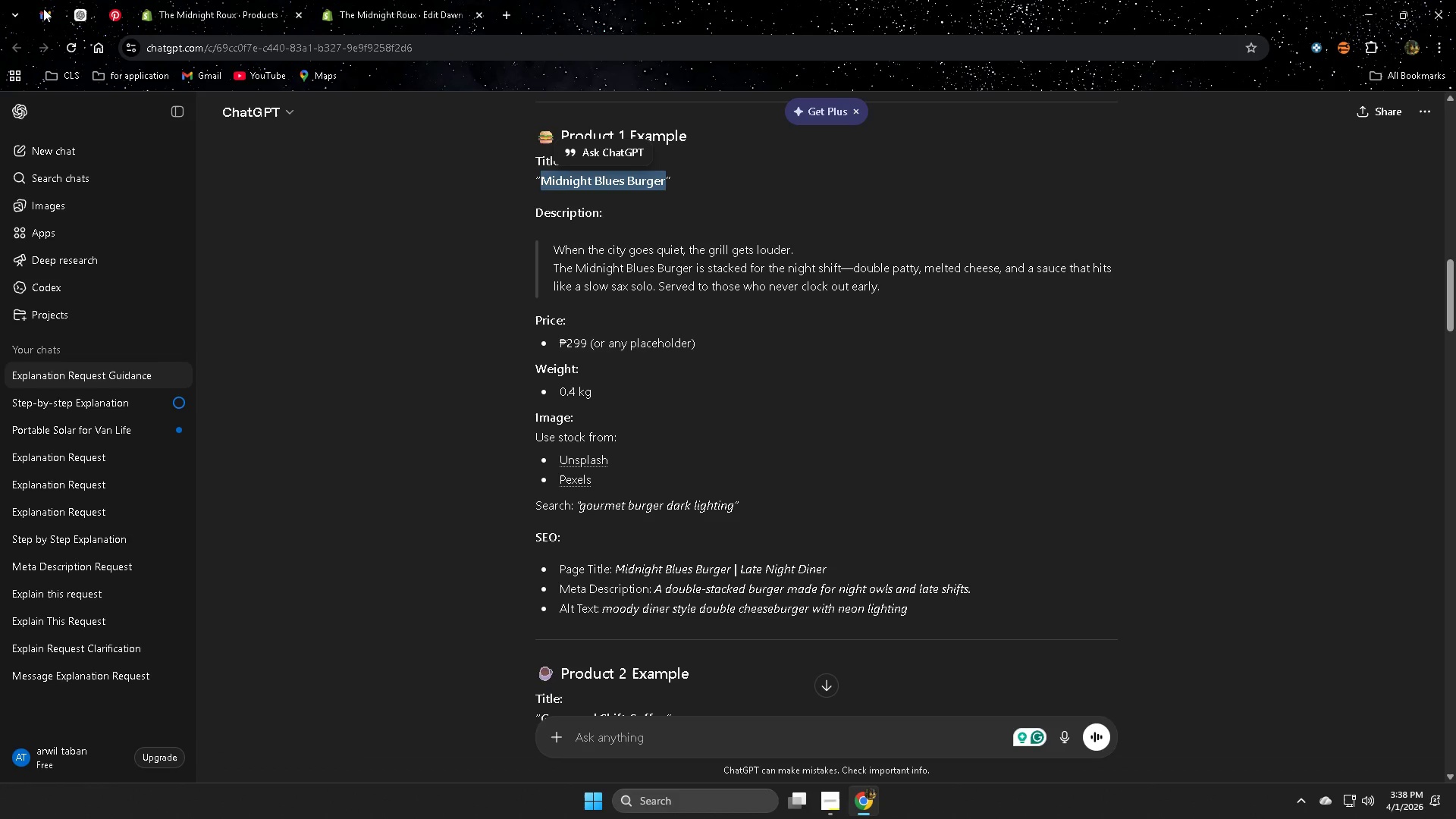 
left_click([77, 9])
 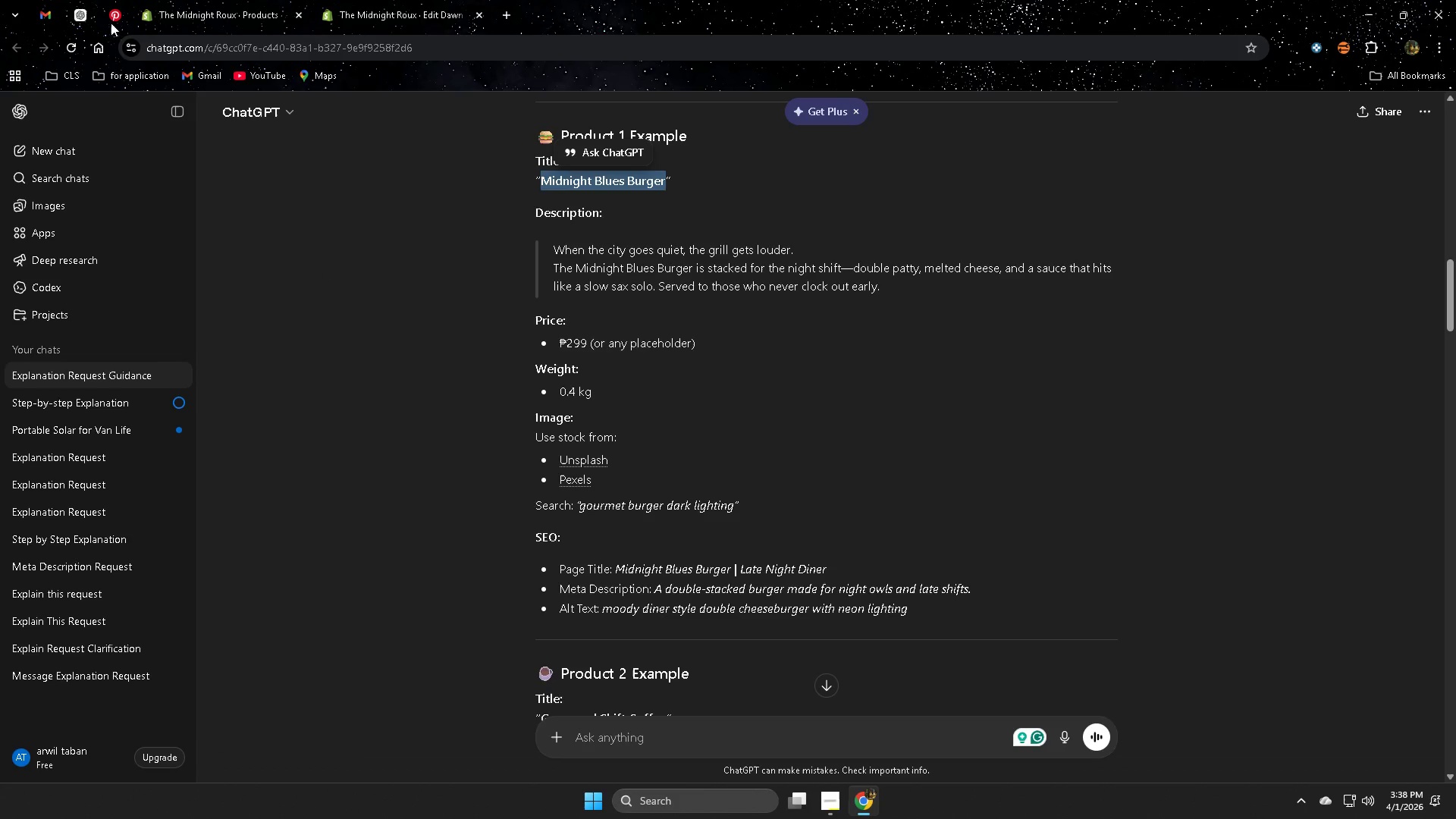 
left_click([123, 12])
 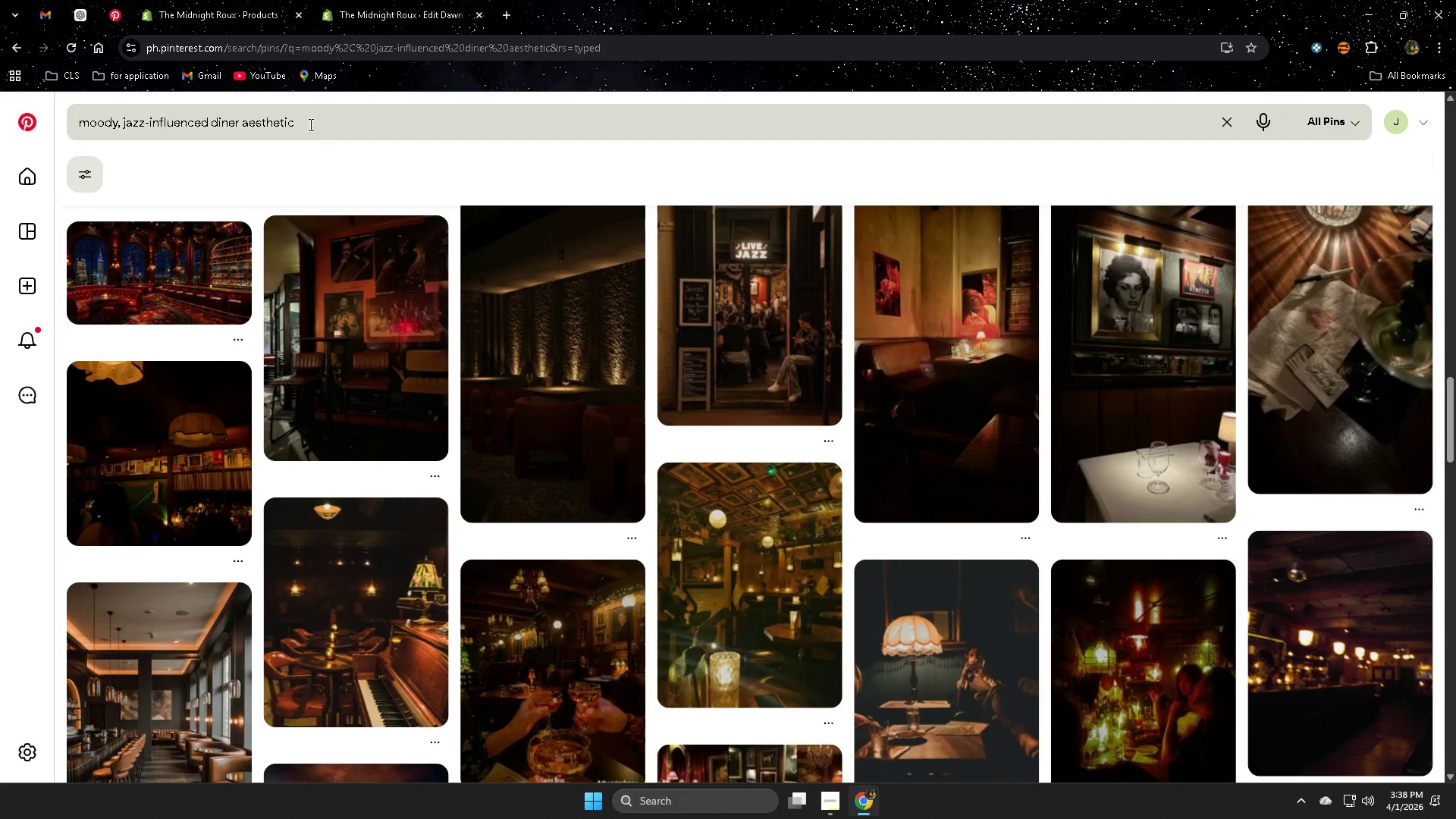 
double_click([328, 117])
 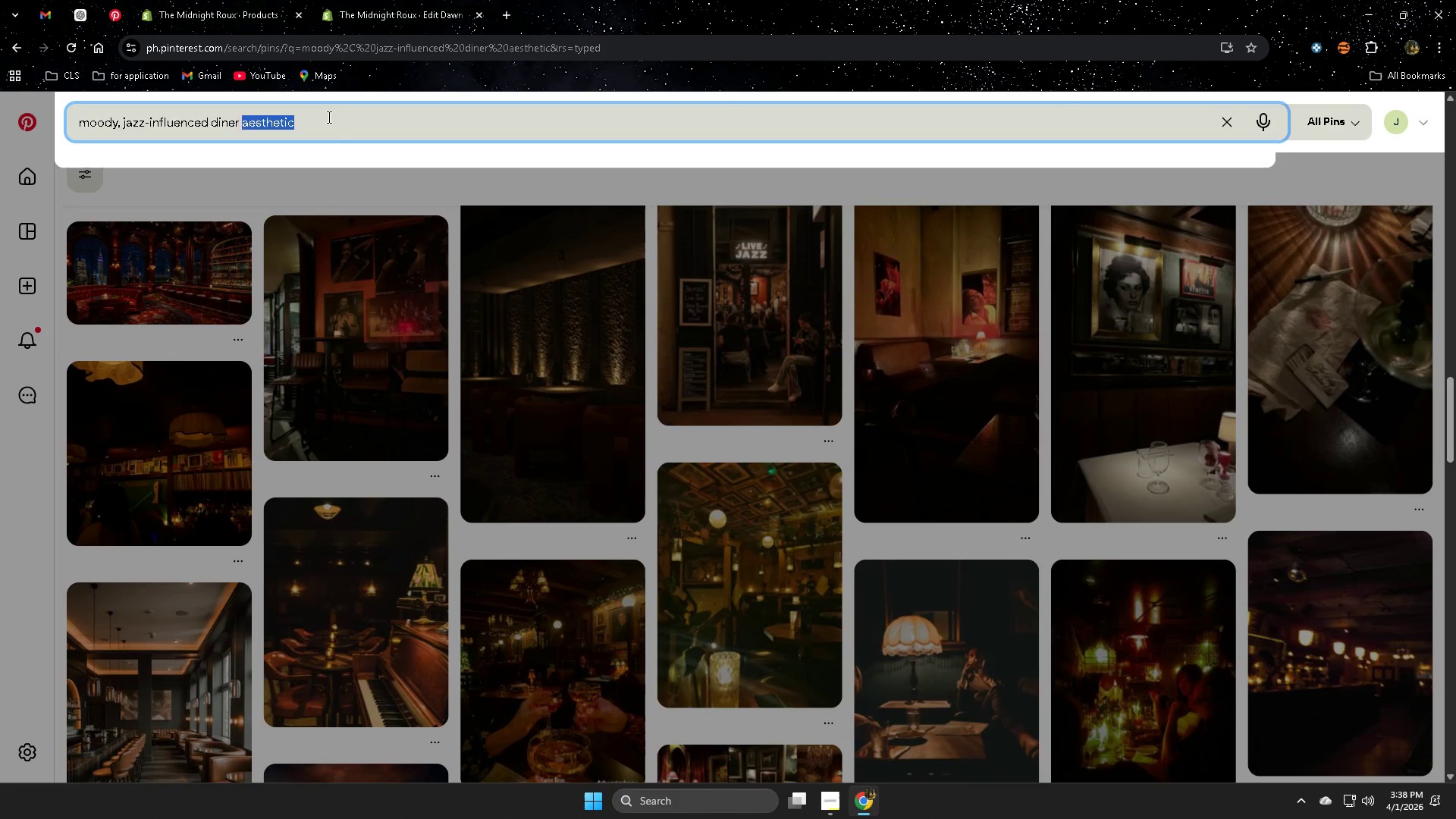 
triple_click([328, 117])
 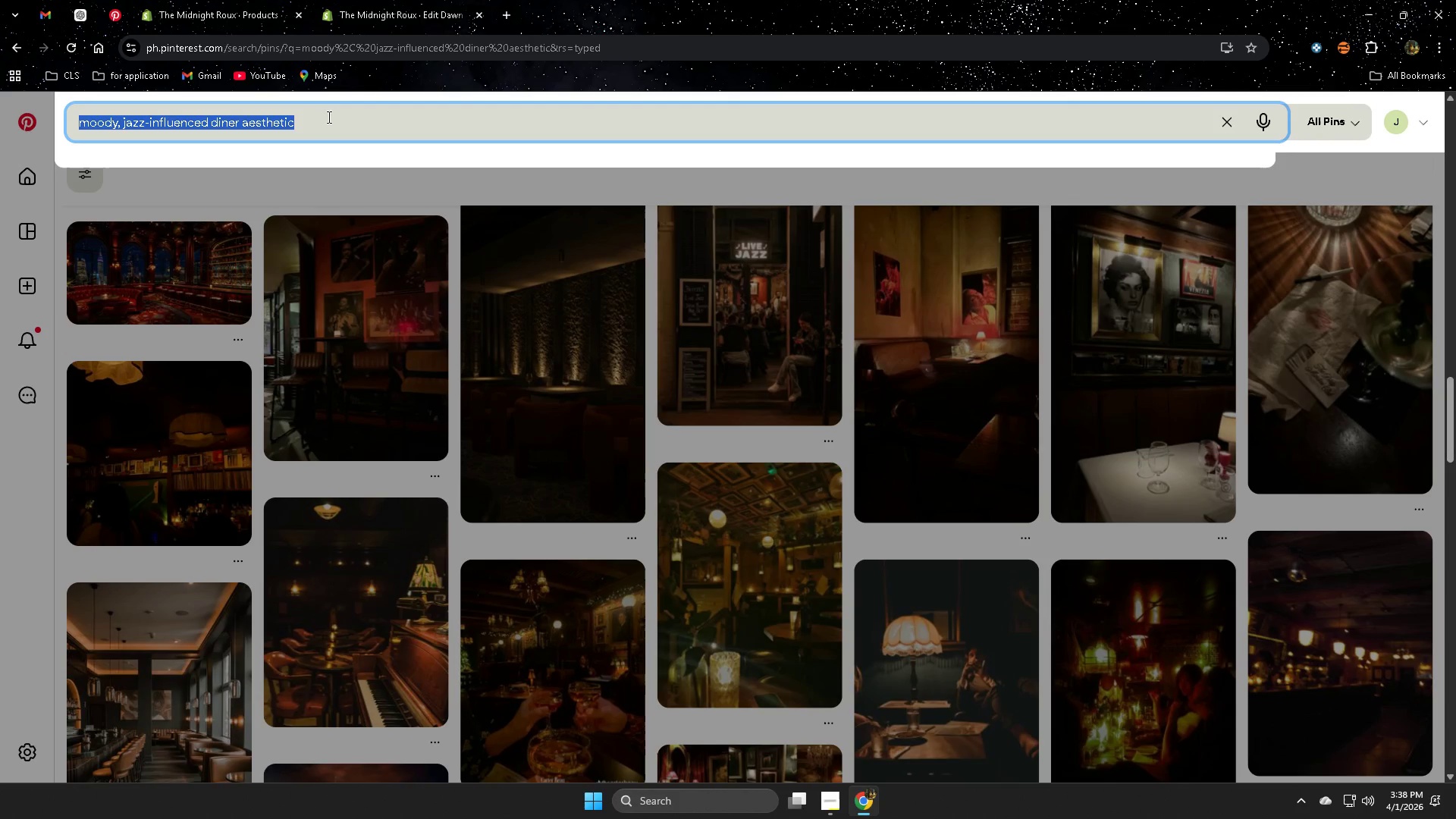 
key(Control+ControlLeft)
 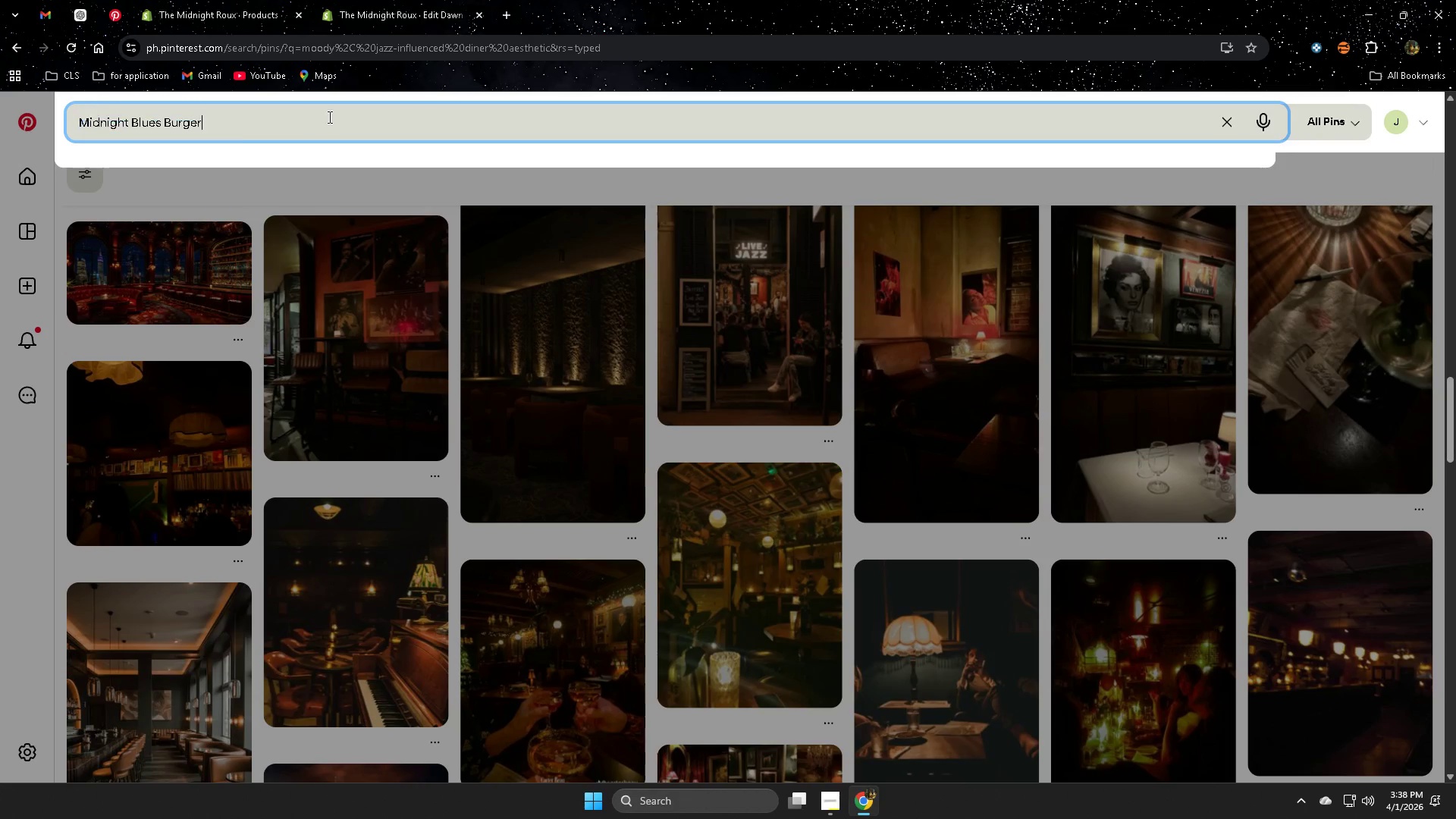 
key(Control+V)
 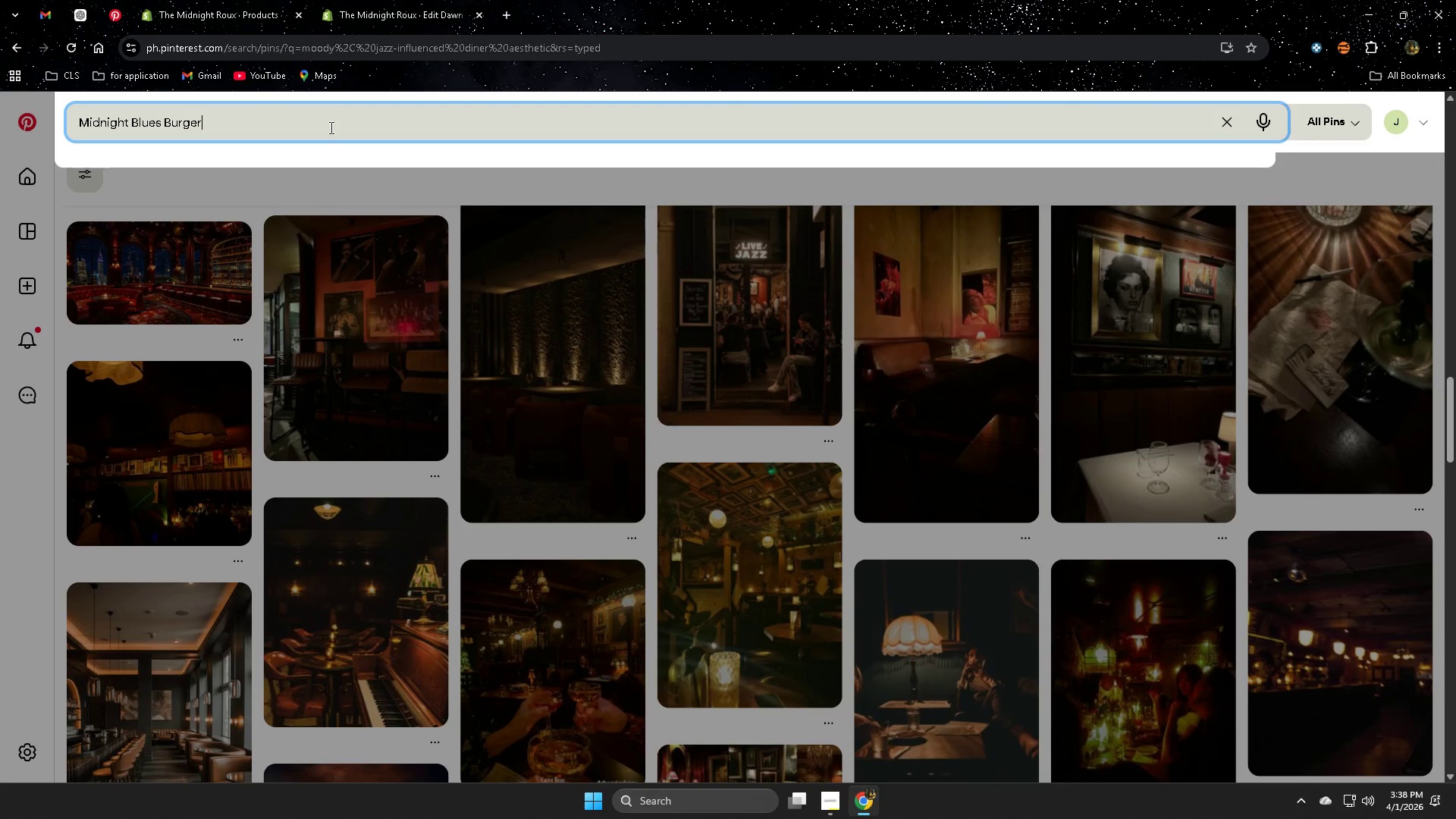 
key(Enter)
 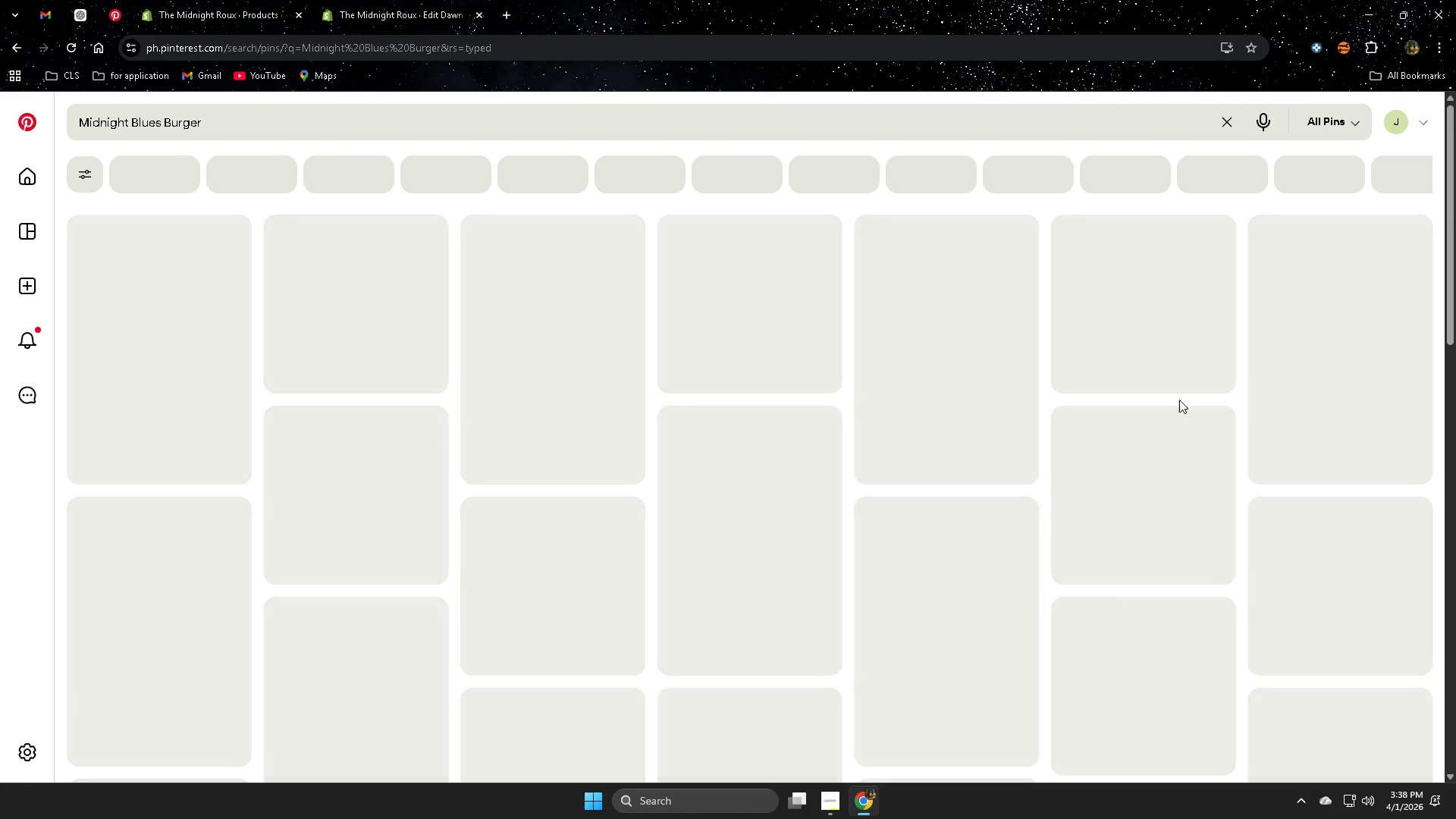 
mouse_move([921, 366])
 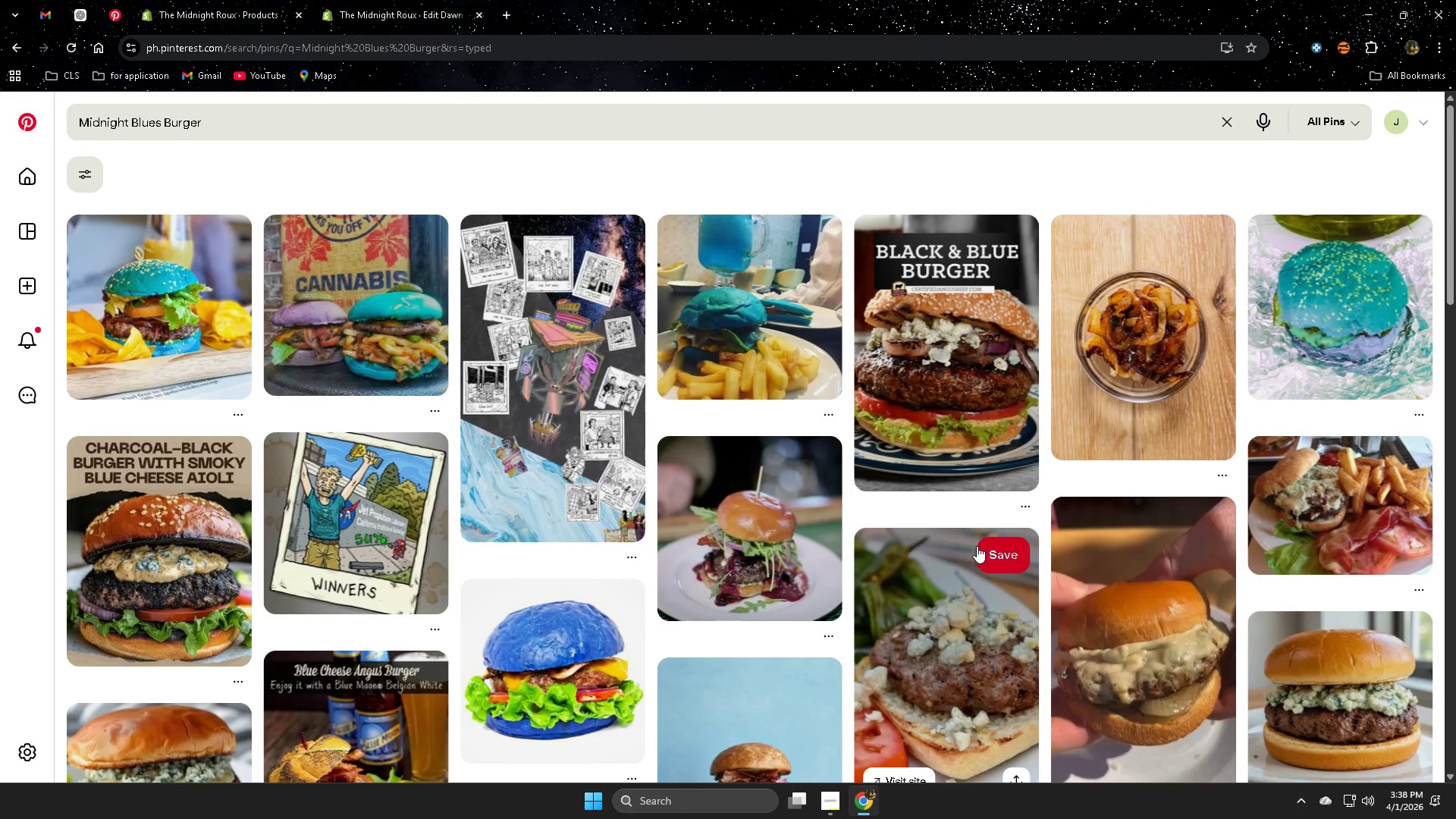 
scroll: coordinate [659, 488], scroll_direction: down, amount: 7.0
 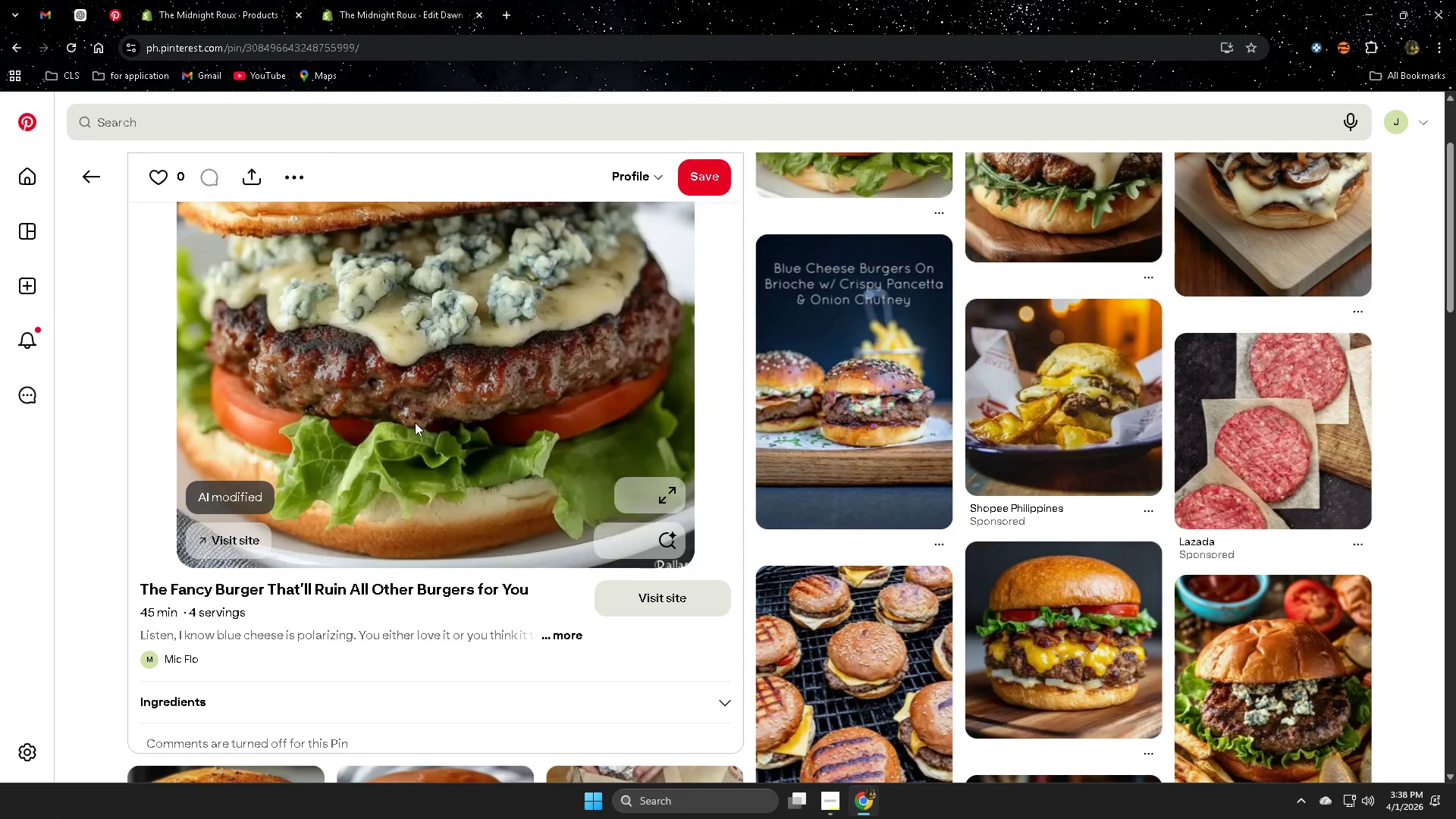 
scroll: coordinate [603, 463], scroll_direction: up, amount: 2.0
 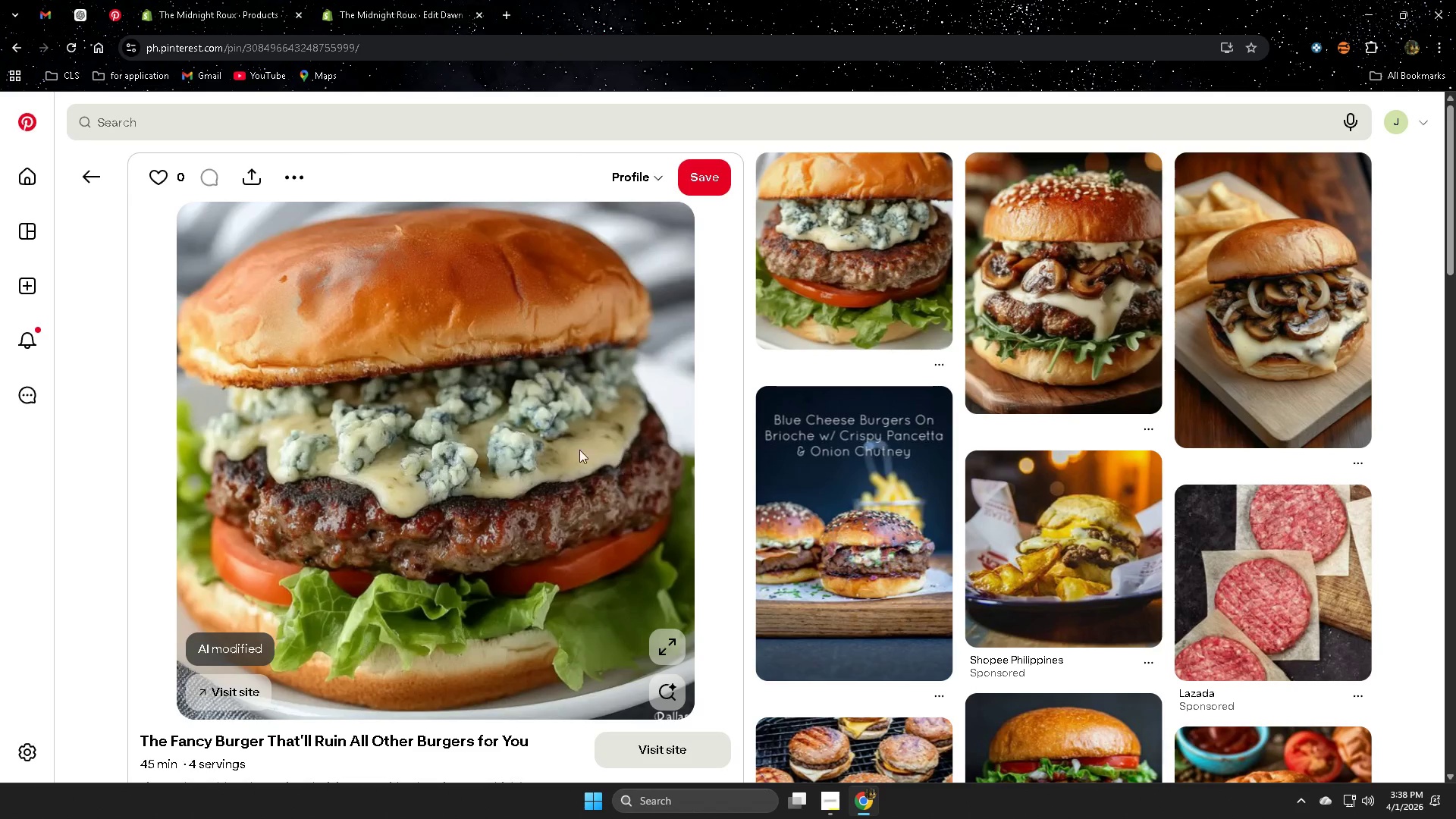 
scroll: coordinate [548, 447], scroll_direction: down, amount: 1.0
 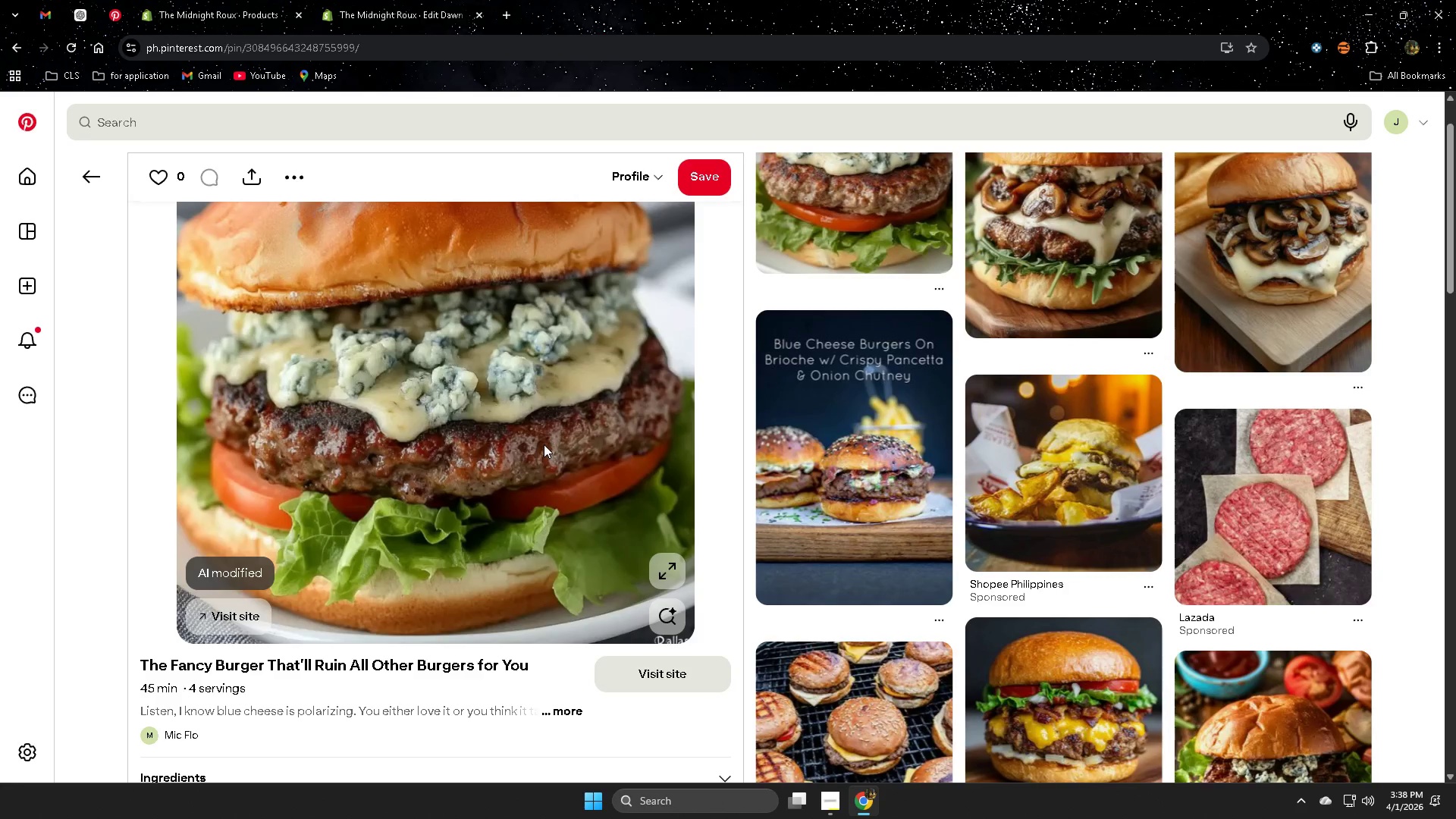 
scroll: coordinate [538, 441], scroll_direction: up, amount: 2.0
 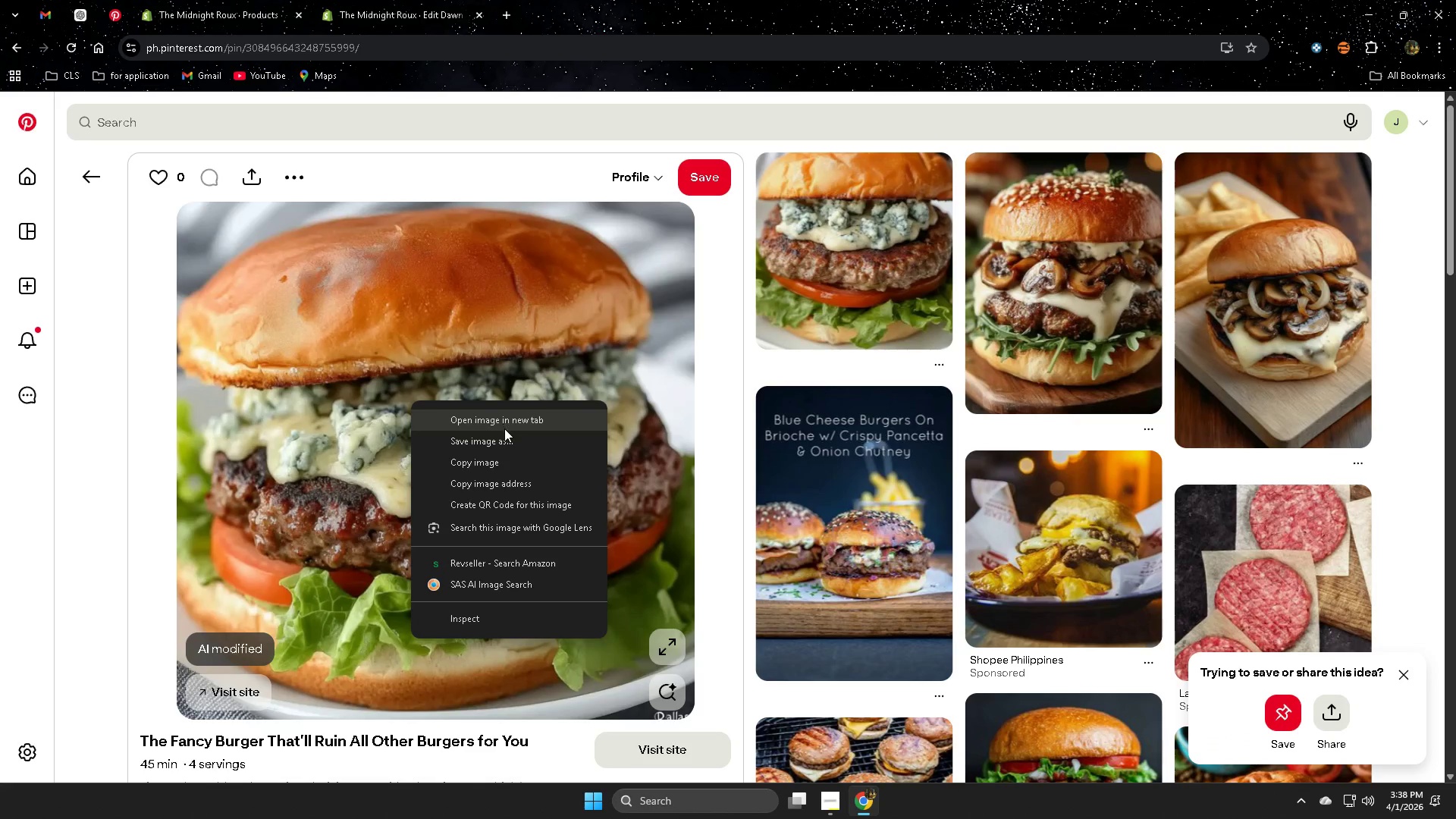 
left_click([500, 422])
 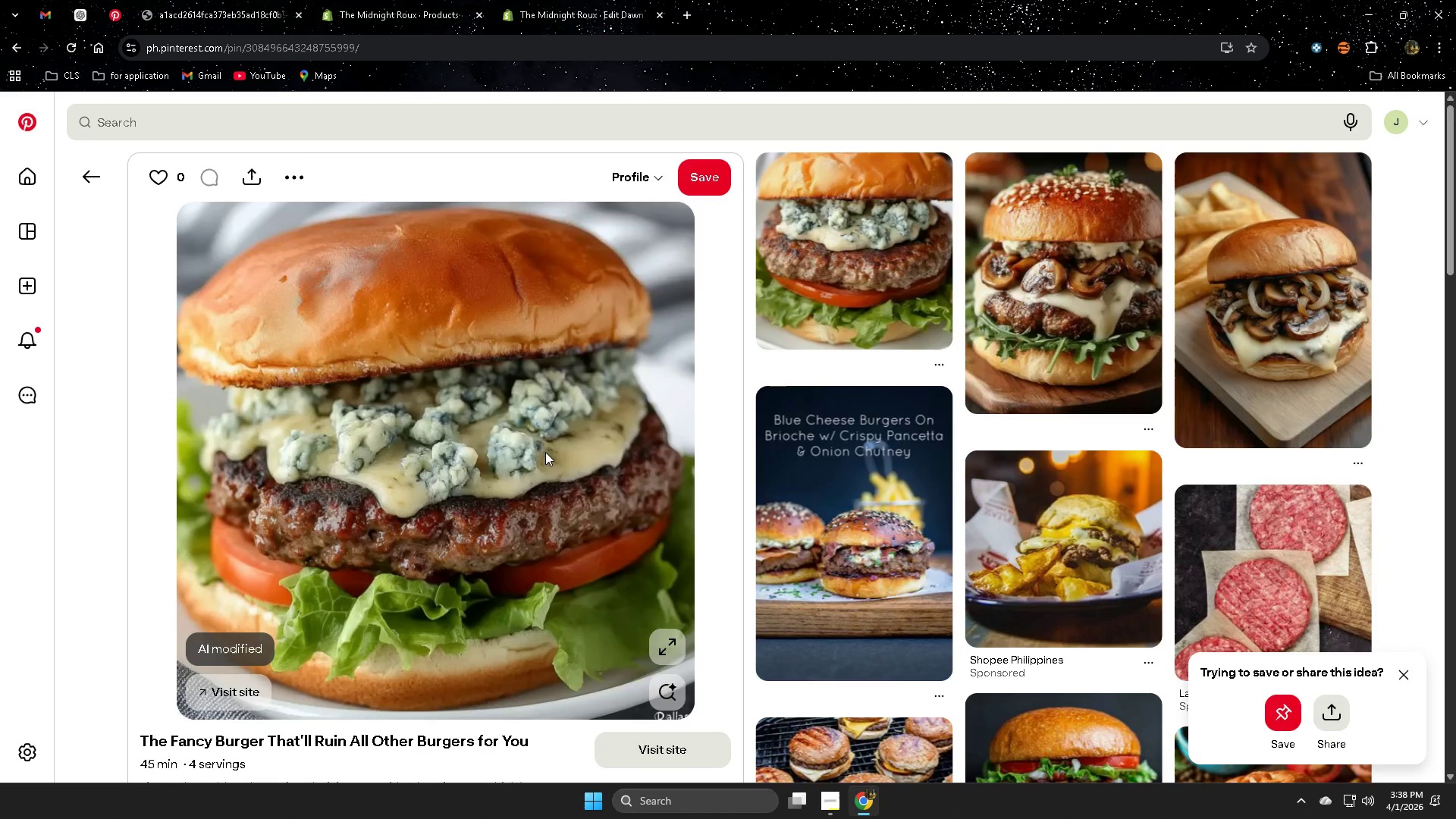 
scroll: coordinate [542, 456], scroll_direction: down, amount: 2.0
 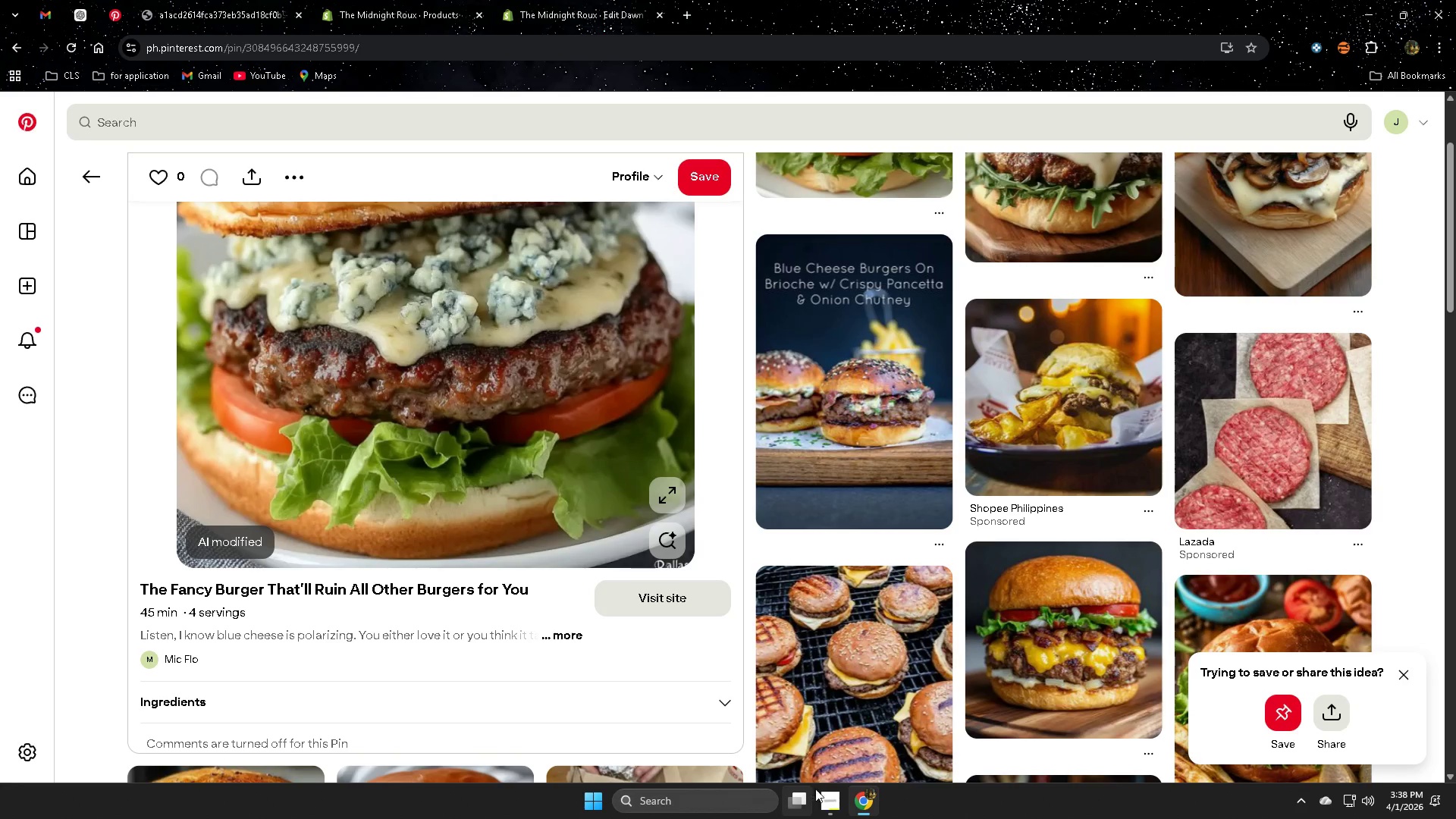 
left_click([80, 10])
 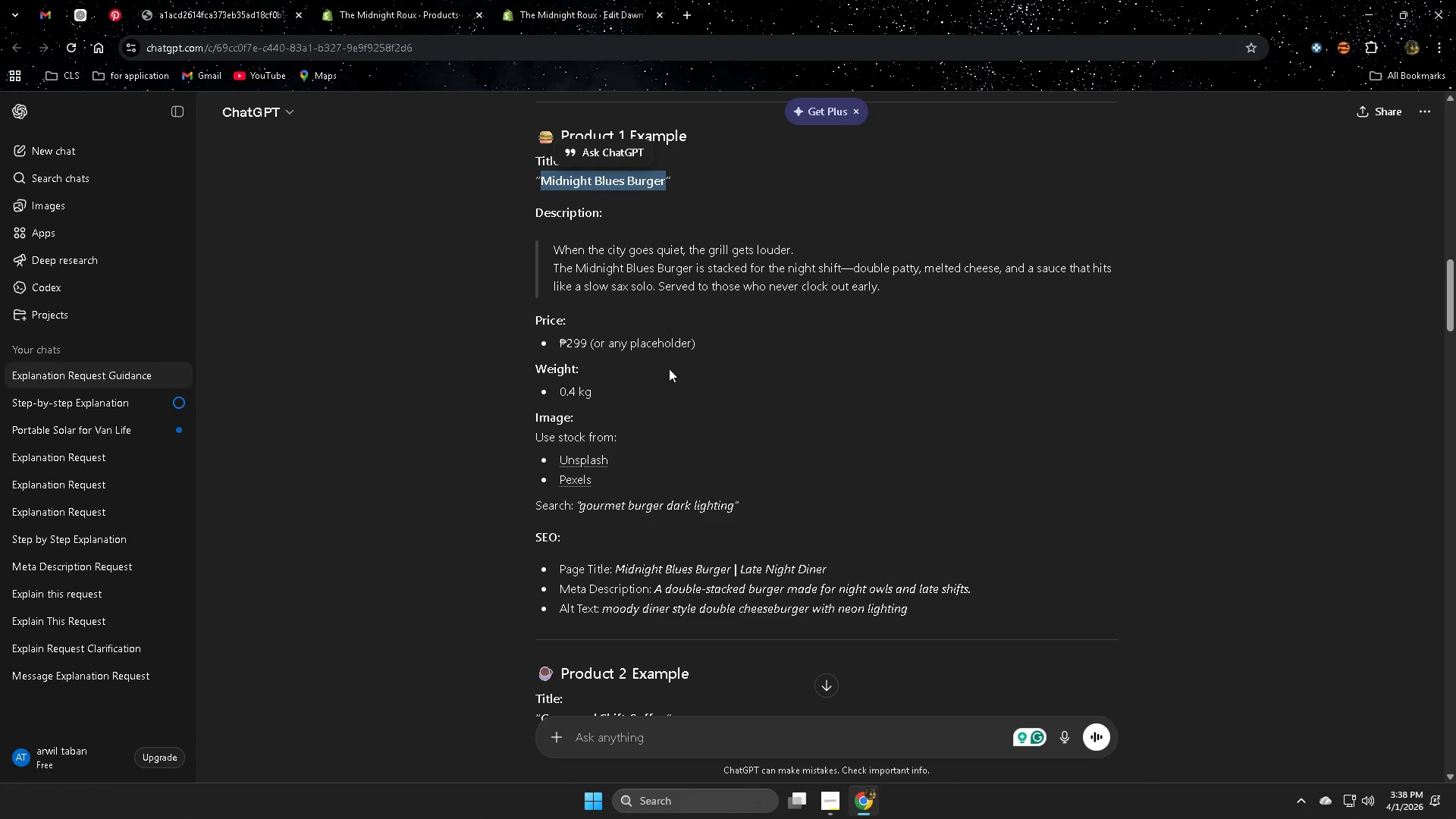 
scroll: coordinate [717, 466], scroll_direction: up, amount: 2.0
 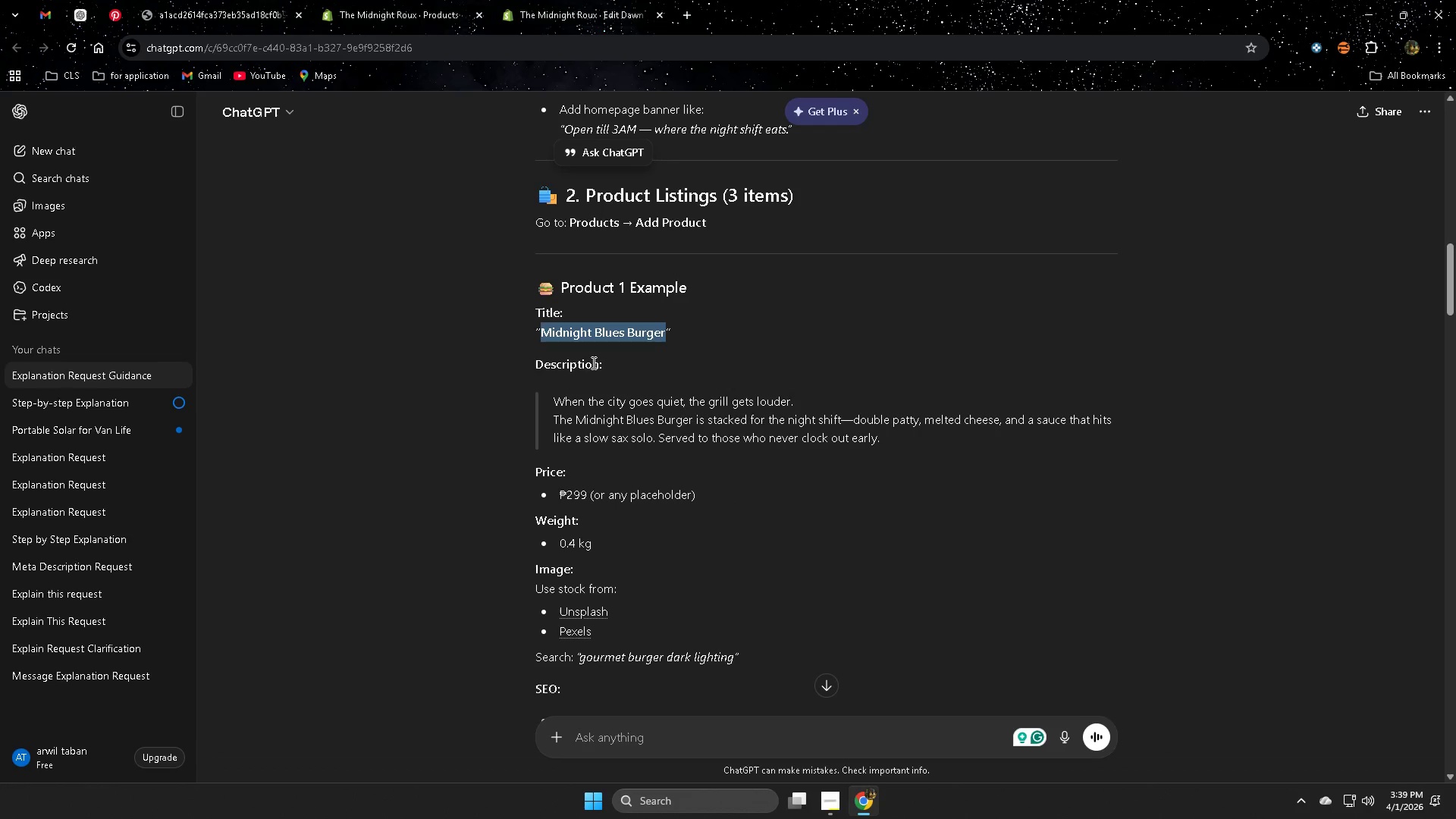 
scroll: coordinate [831, 609], scroll_direction: down, amount: 1.0
 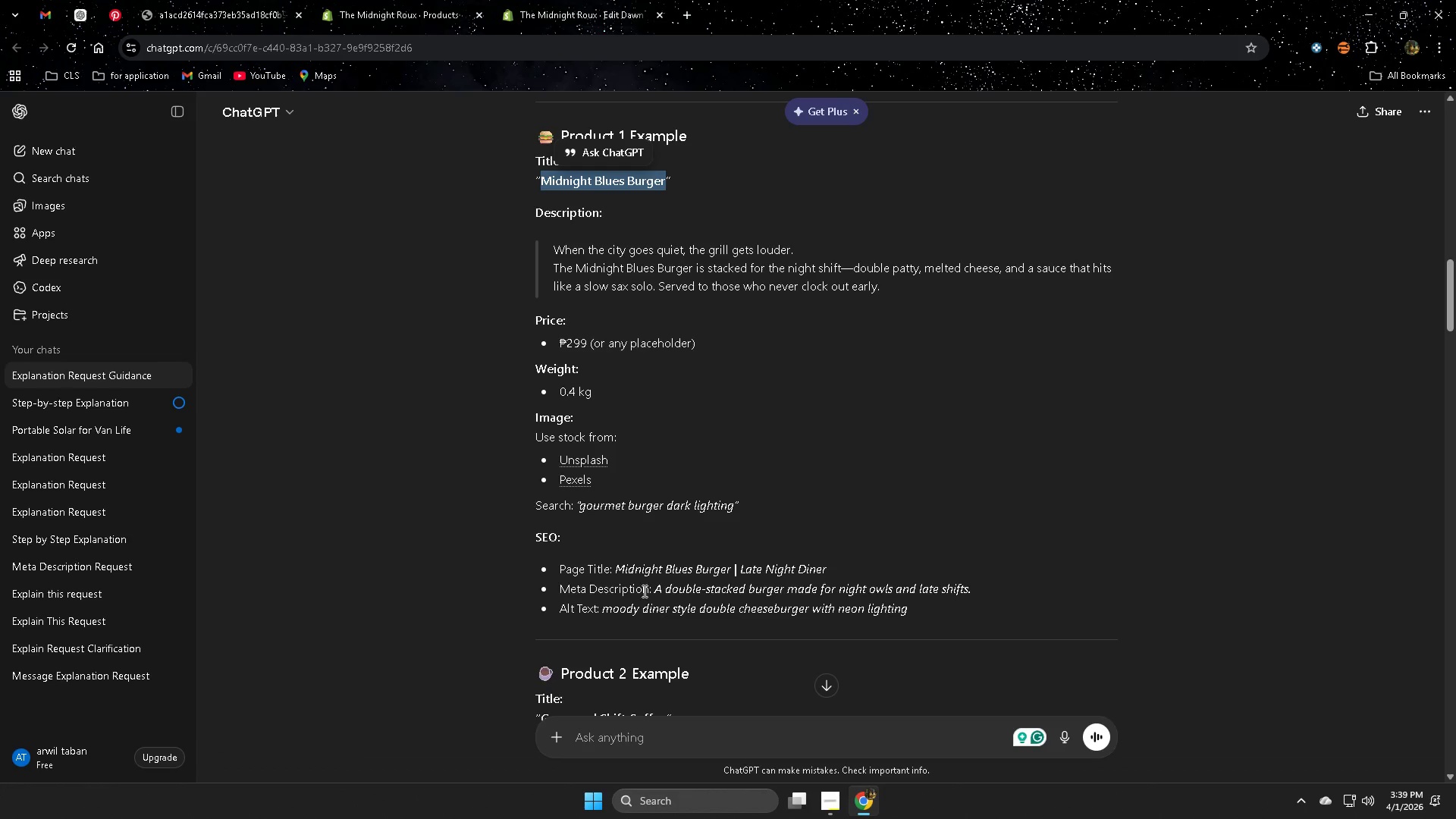 
wait(5.88)
 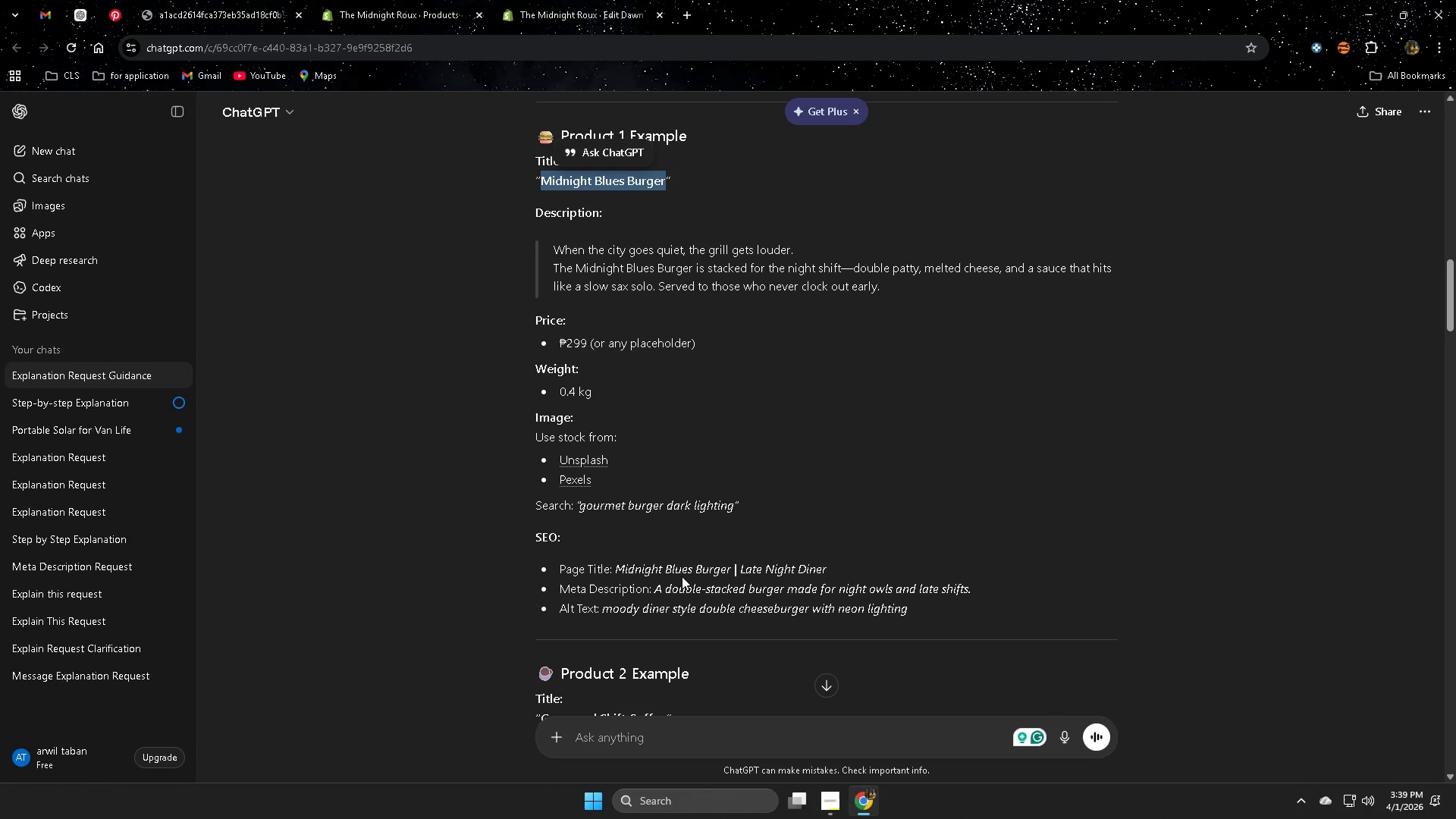 
scroll: coordinate [981, 609], scroll_direction: down, amount: 1.0
 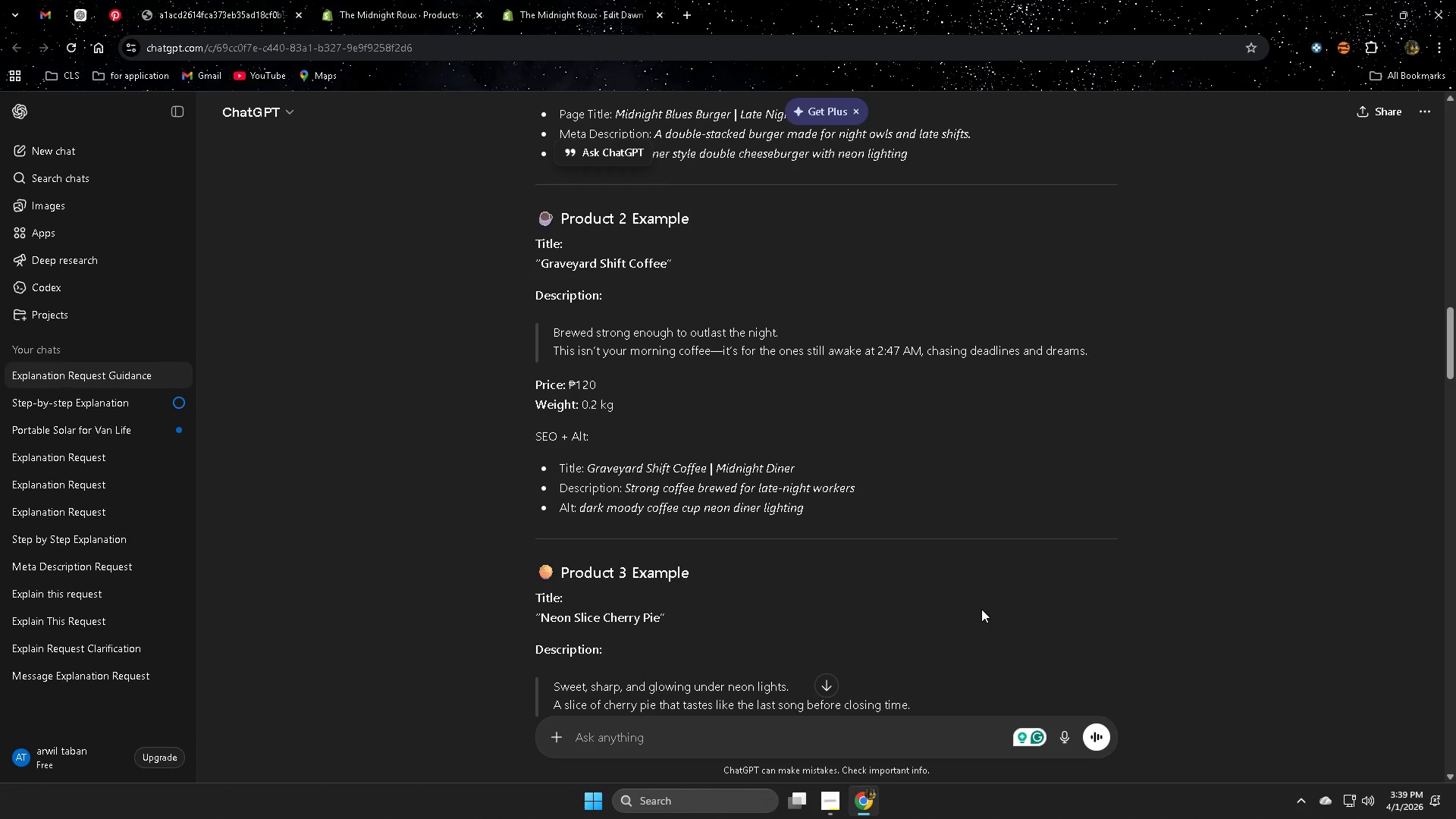 
left_click([719, 738])
 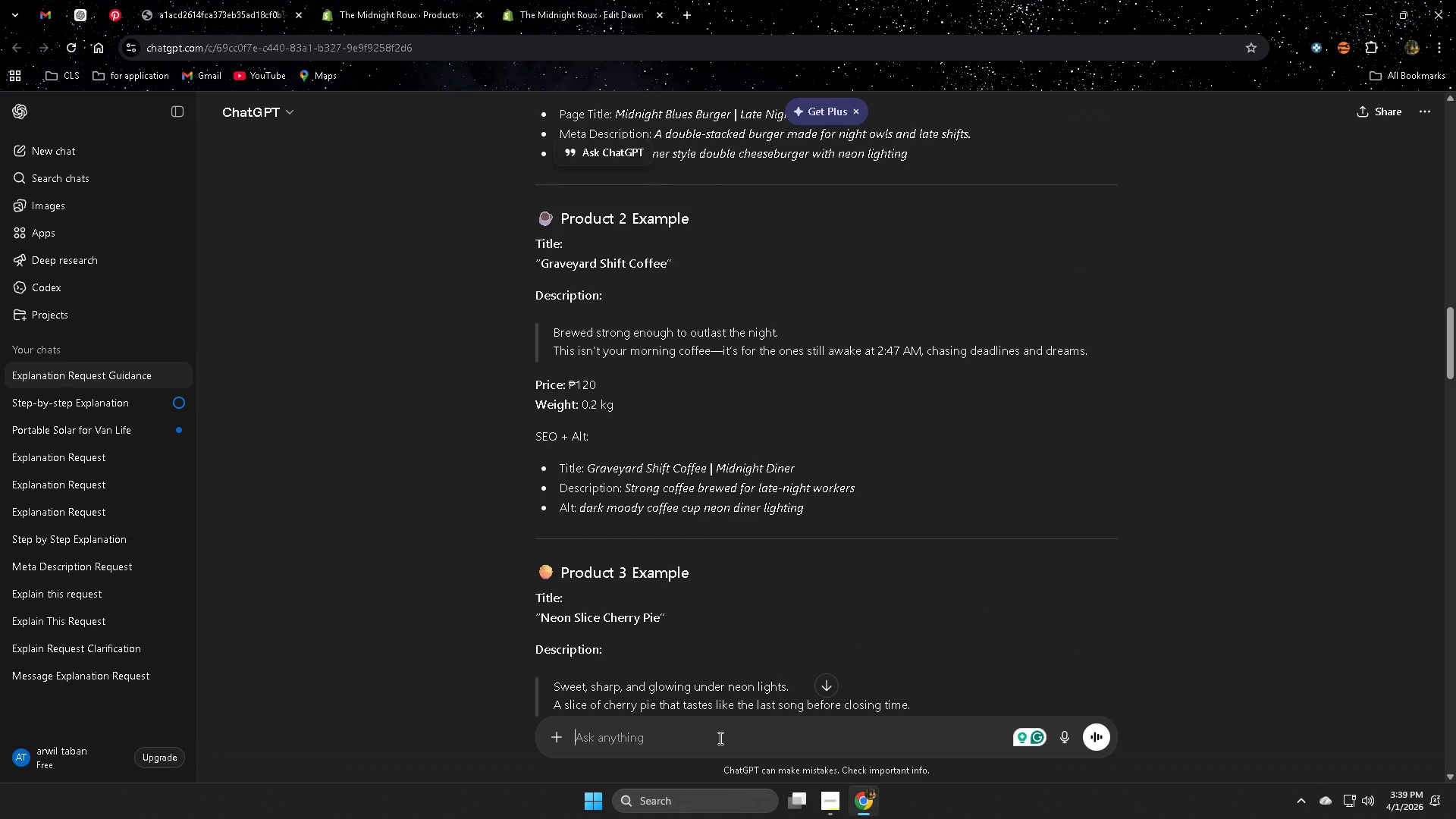 
type(can yu)
key(Backspace)
key(Backspace)
type(you make all the product )
 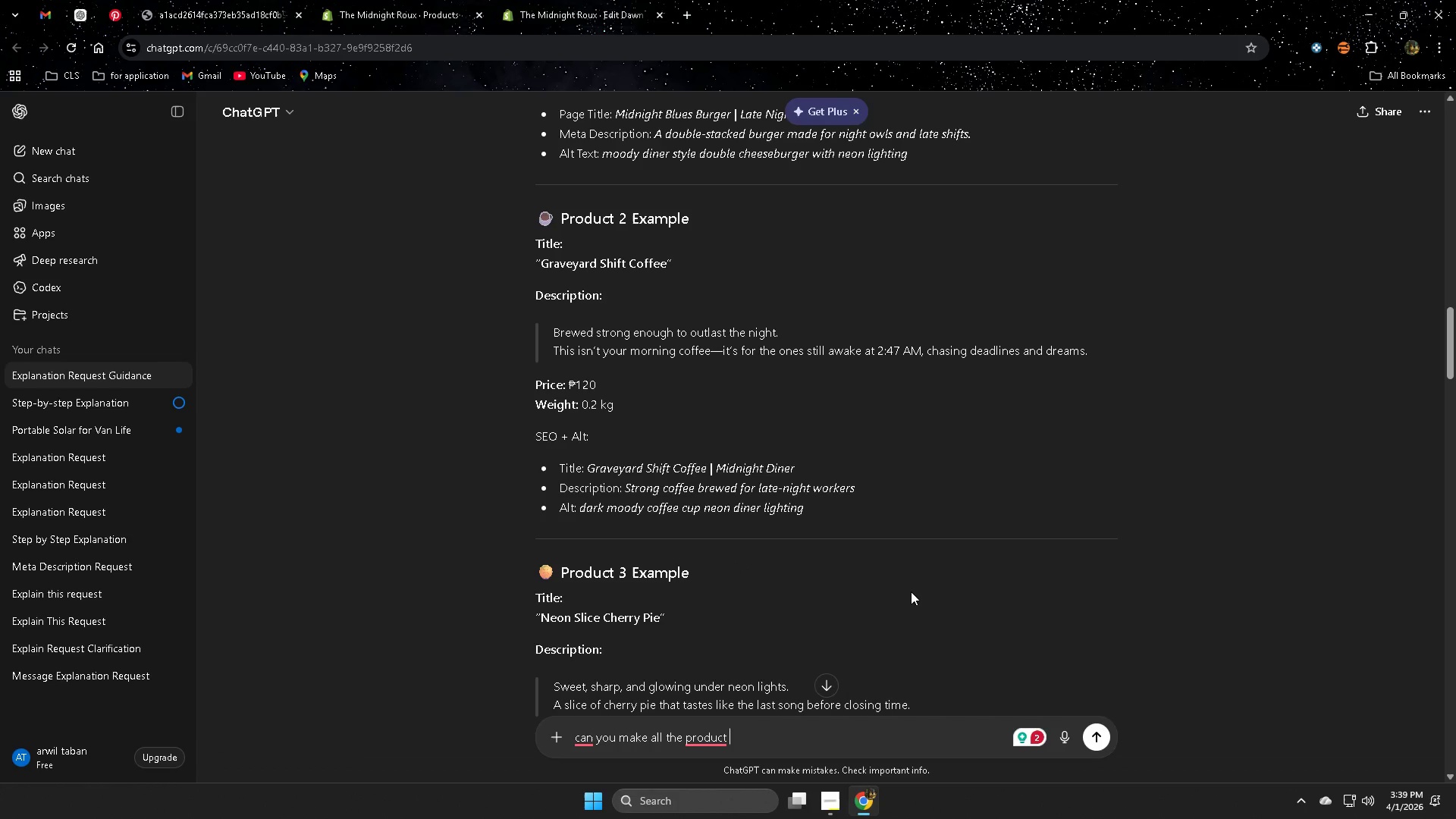 
wait(7.2)
 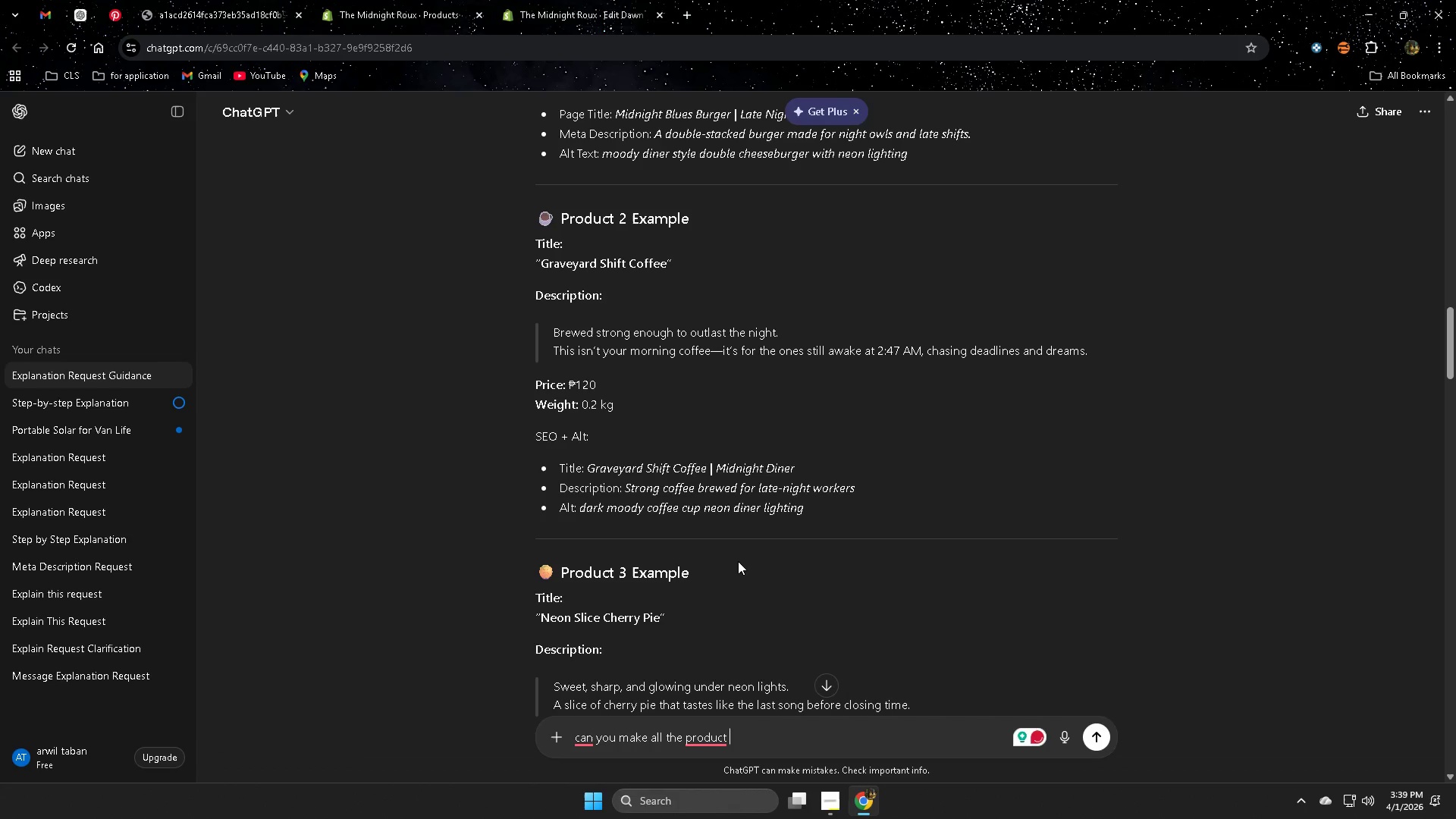 
left_click([827, 795])